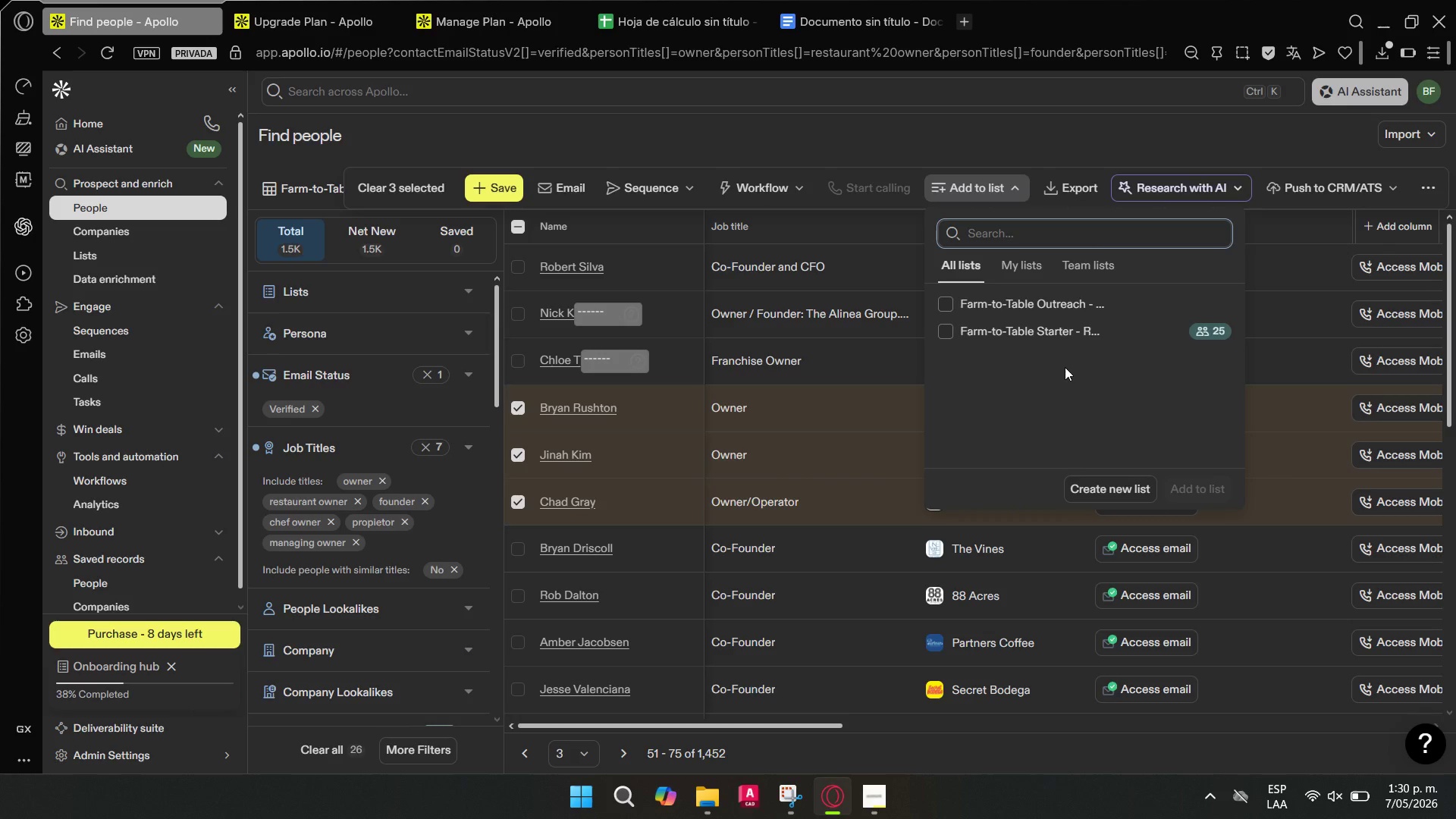 
left_click([948, 306])
 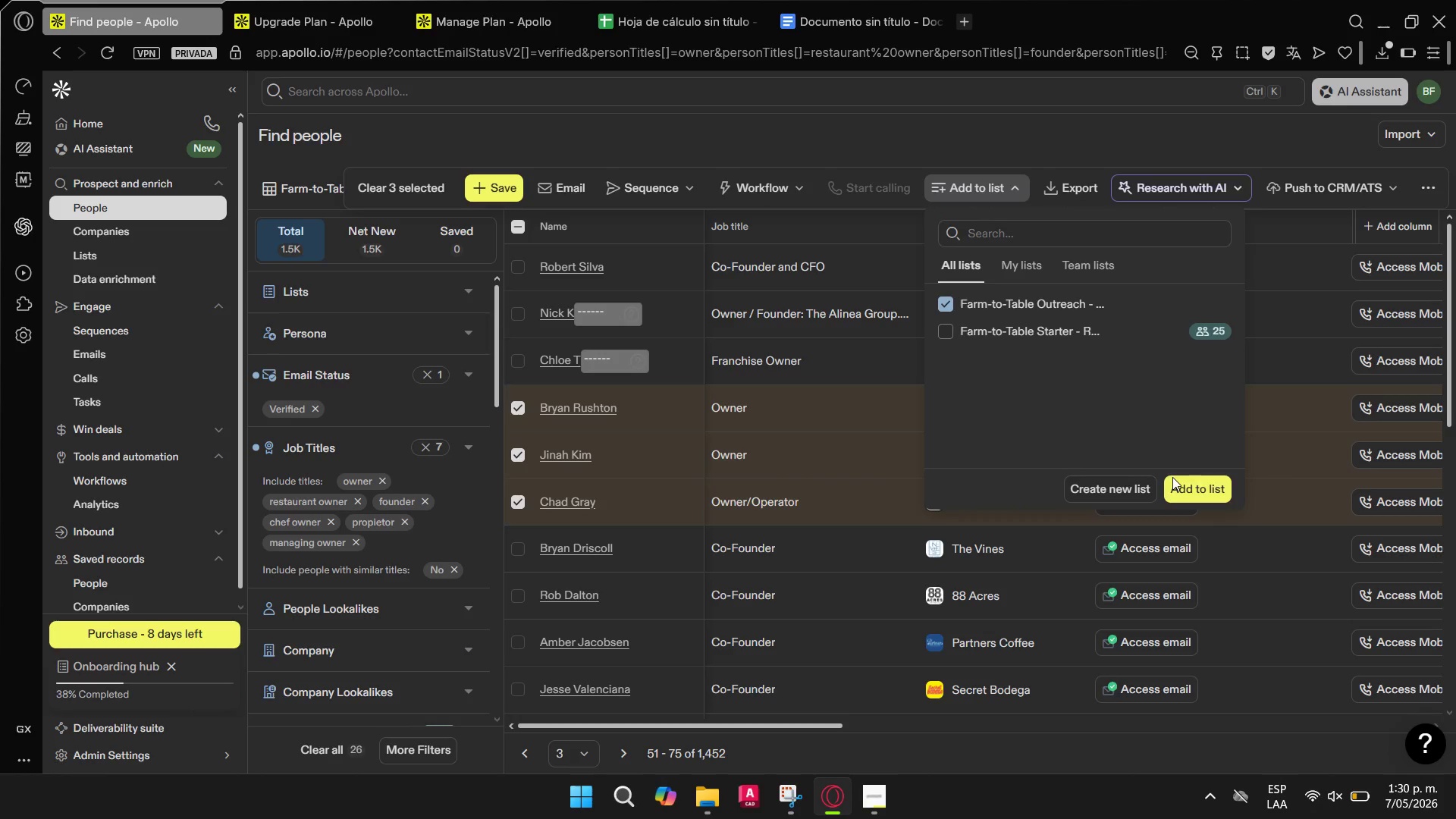 
left_click([1185, 488])
 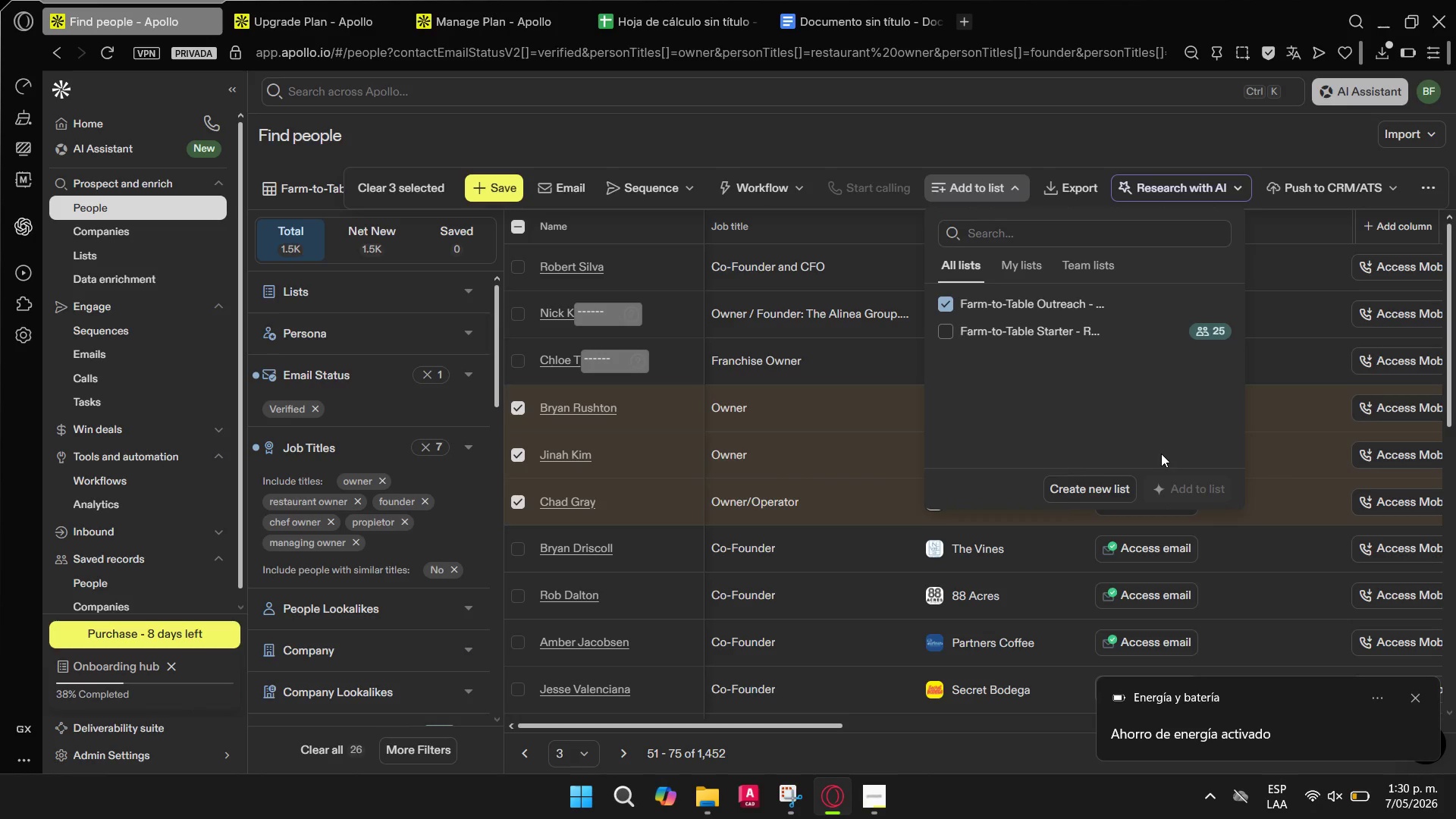 
wait(9.66)
 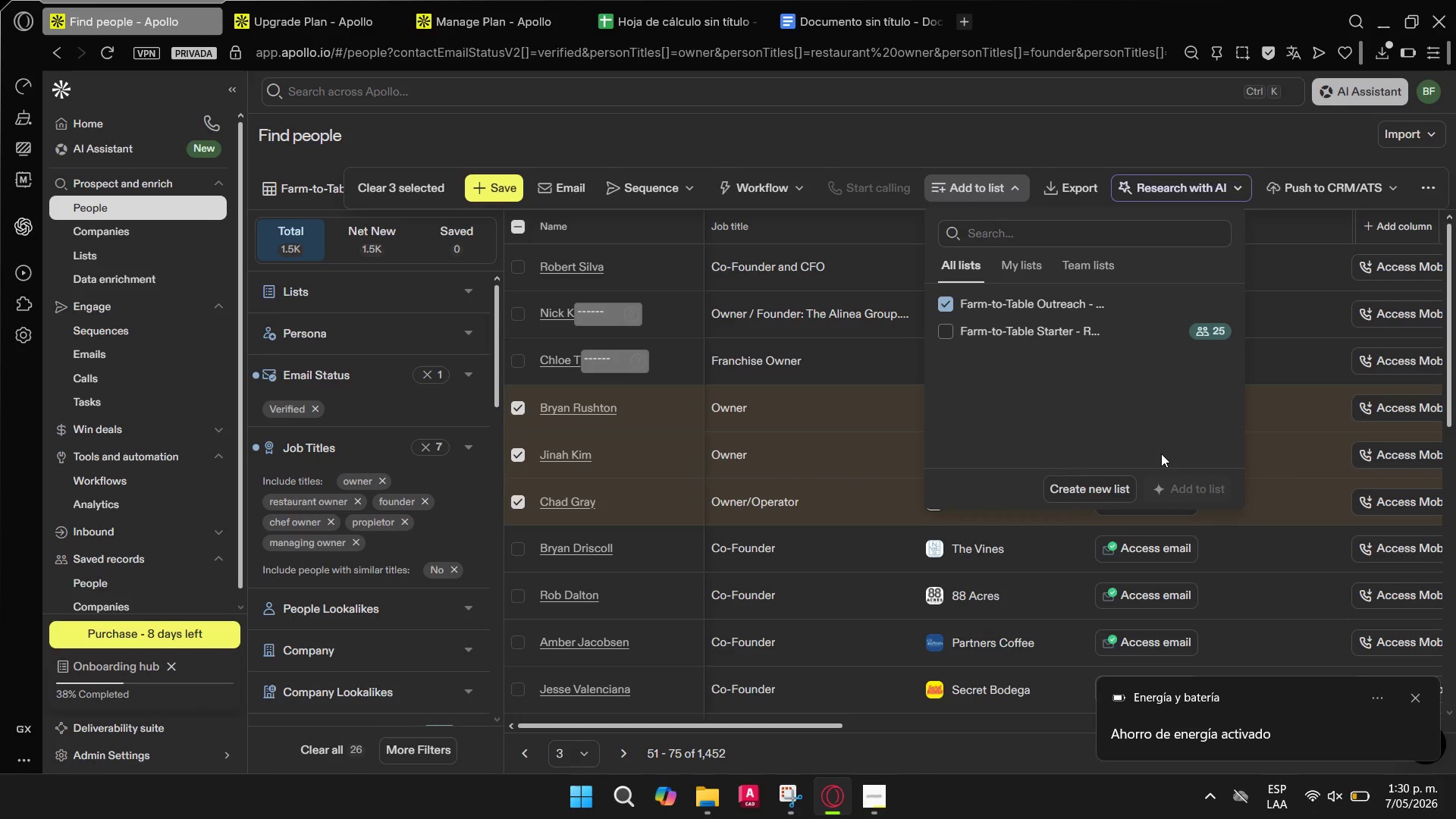 
scroll: coordinate [565, 560], scroll_direction: down, amount: 2.0
 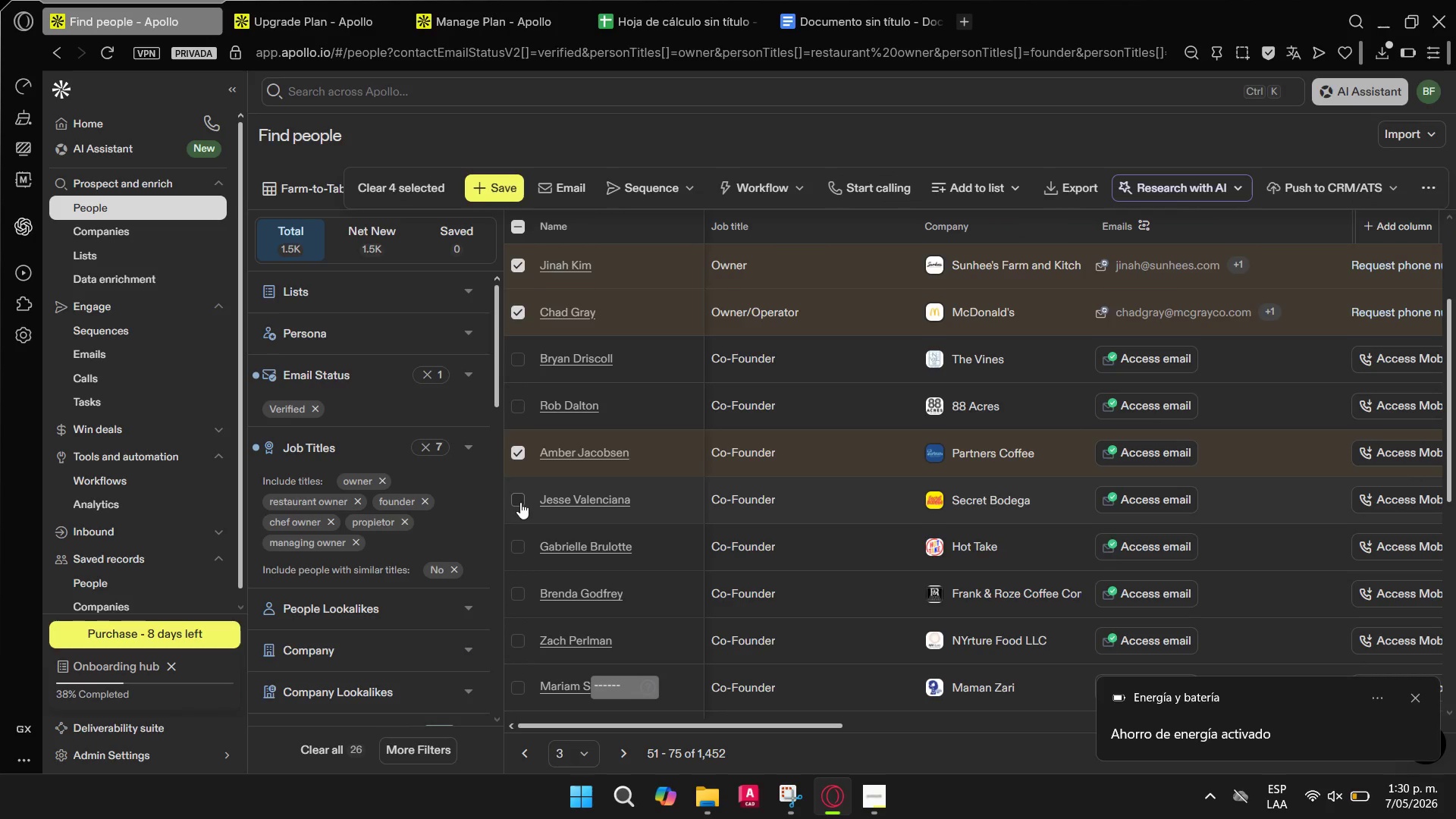 
scroll: coordinate [526, 481], scroll_direction: up, amount: 6.0
 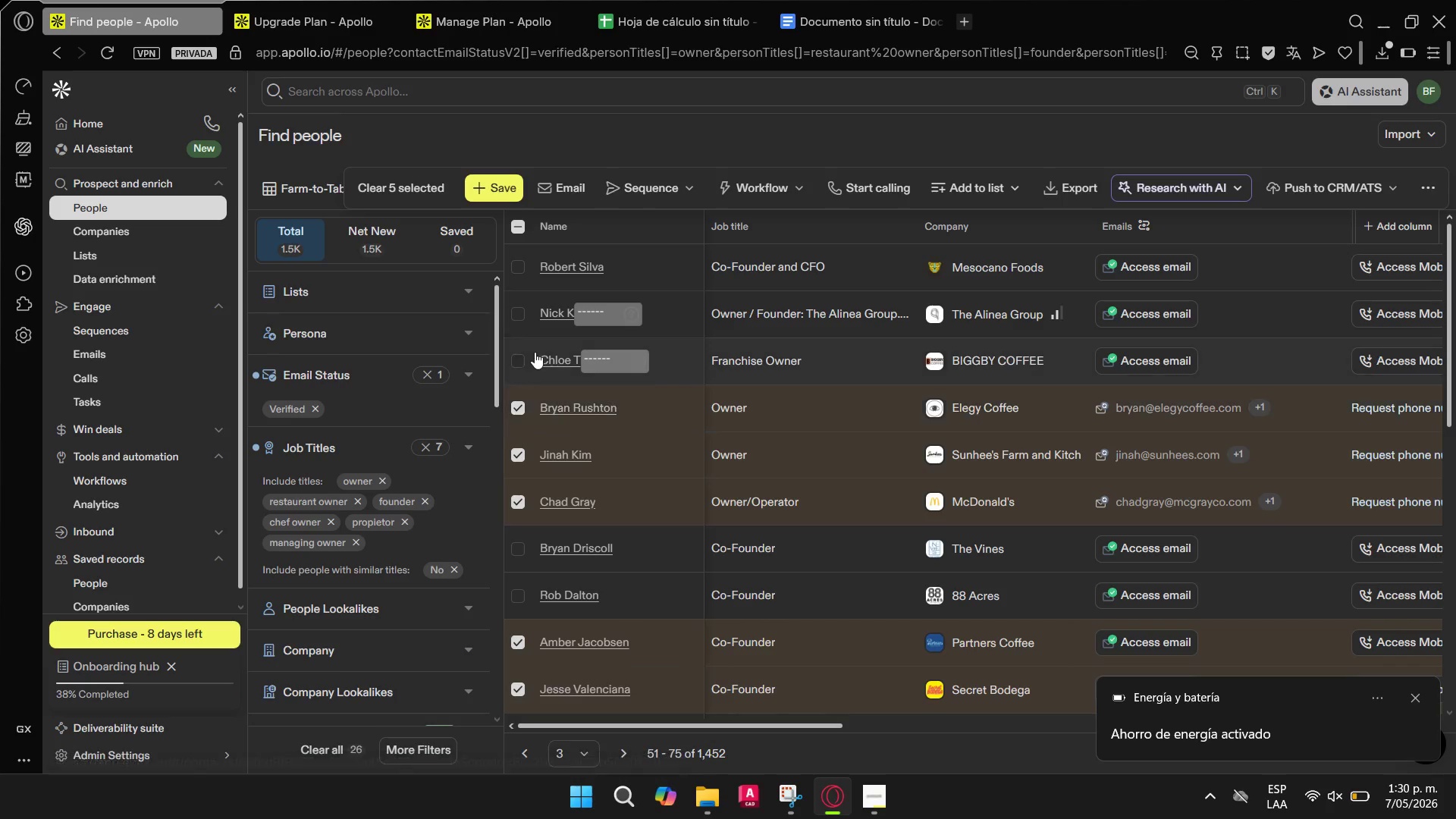 
scroll: coordinate [563, 582], scroll_direction: down, amount: 10.0
 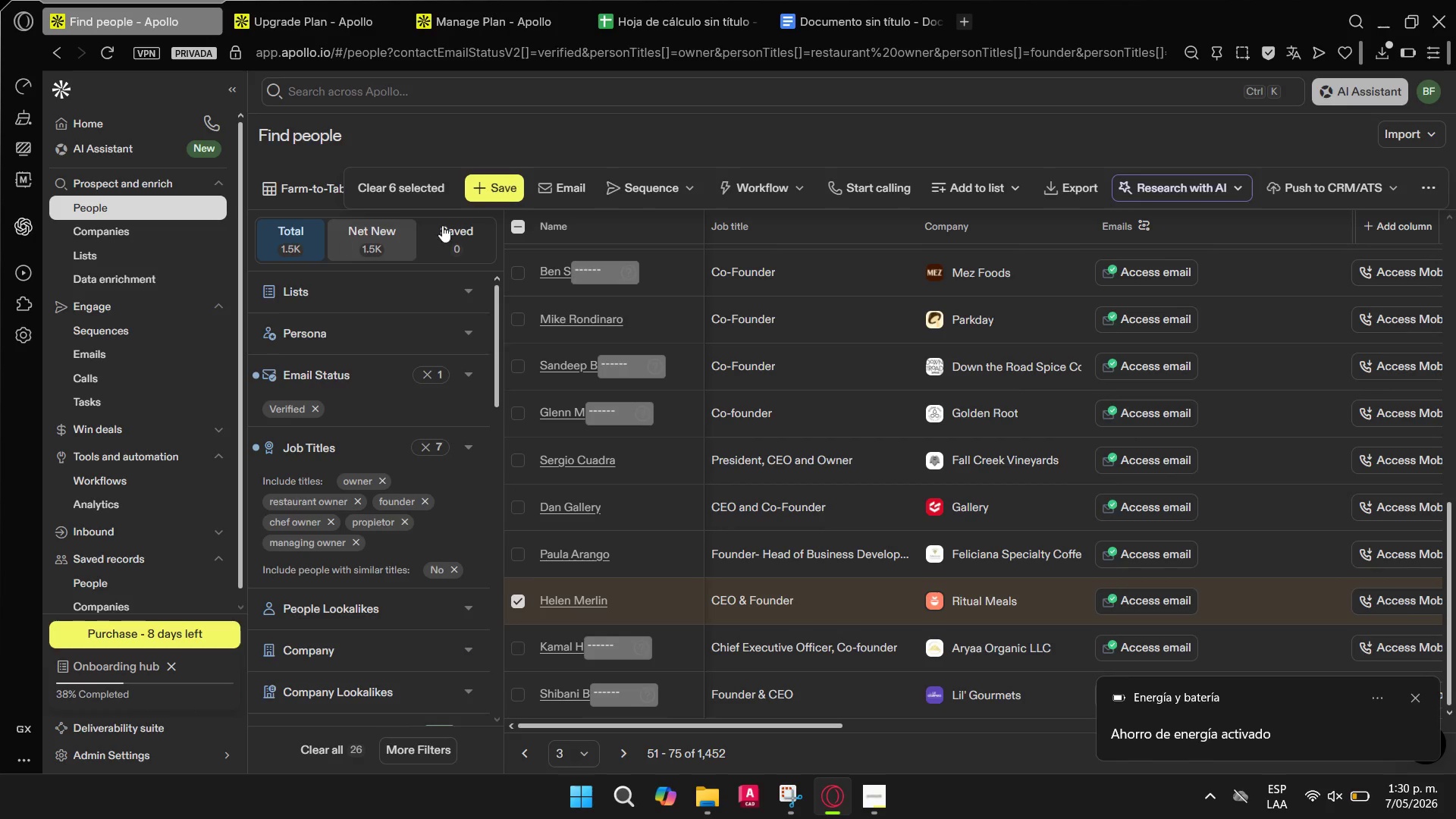 
wait(6.84)
 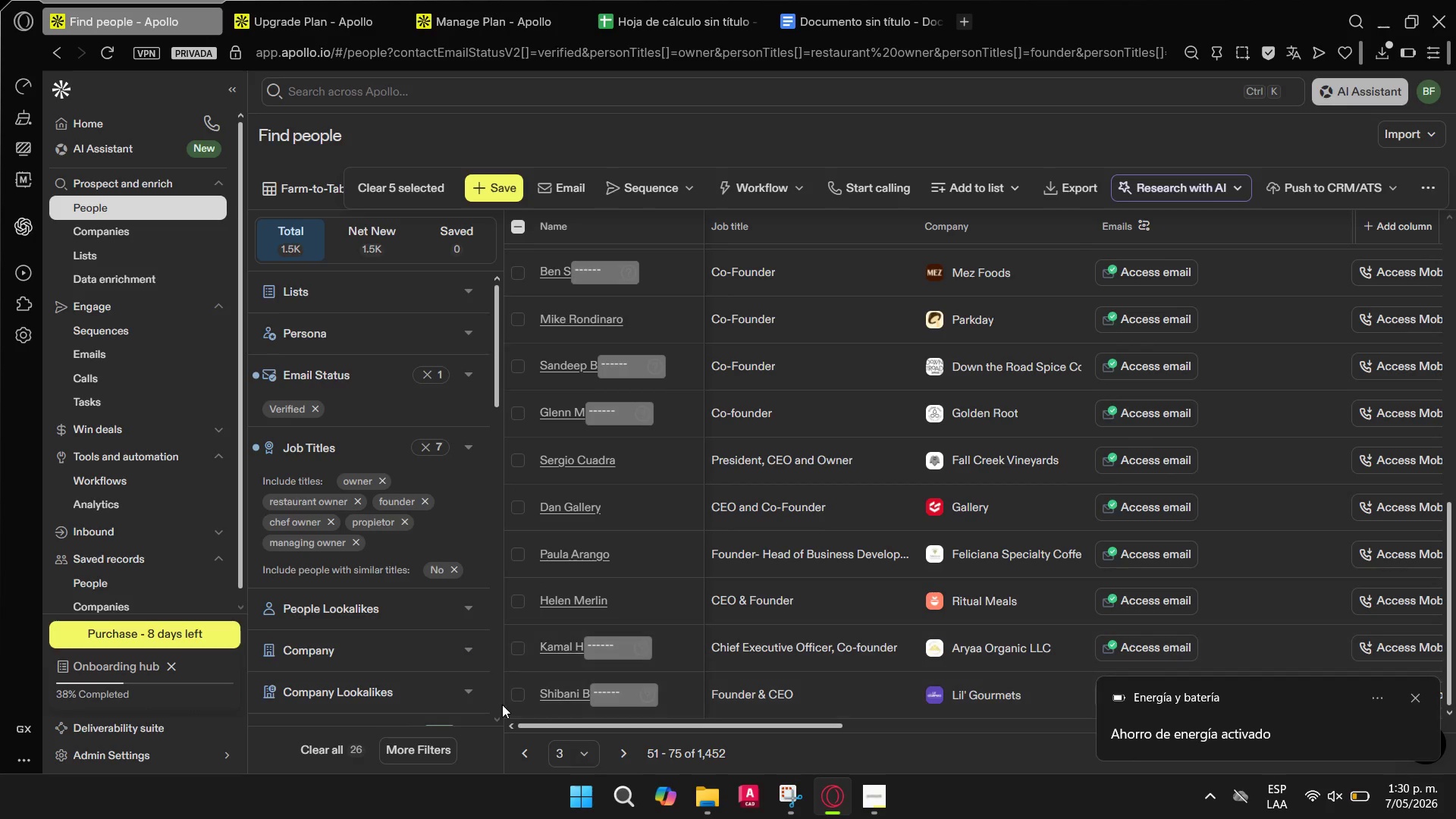 
scroll: coordinate [608, 390], scroll_direction: up, amount: 9.0
 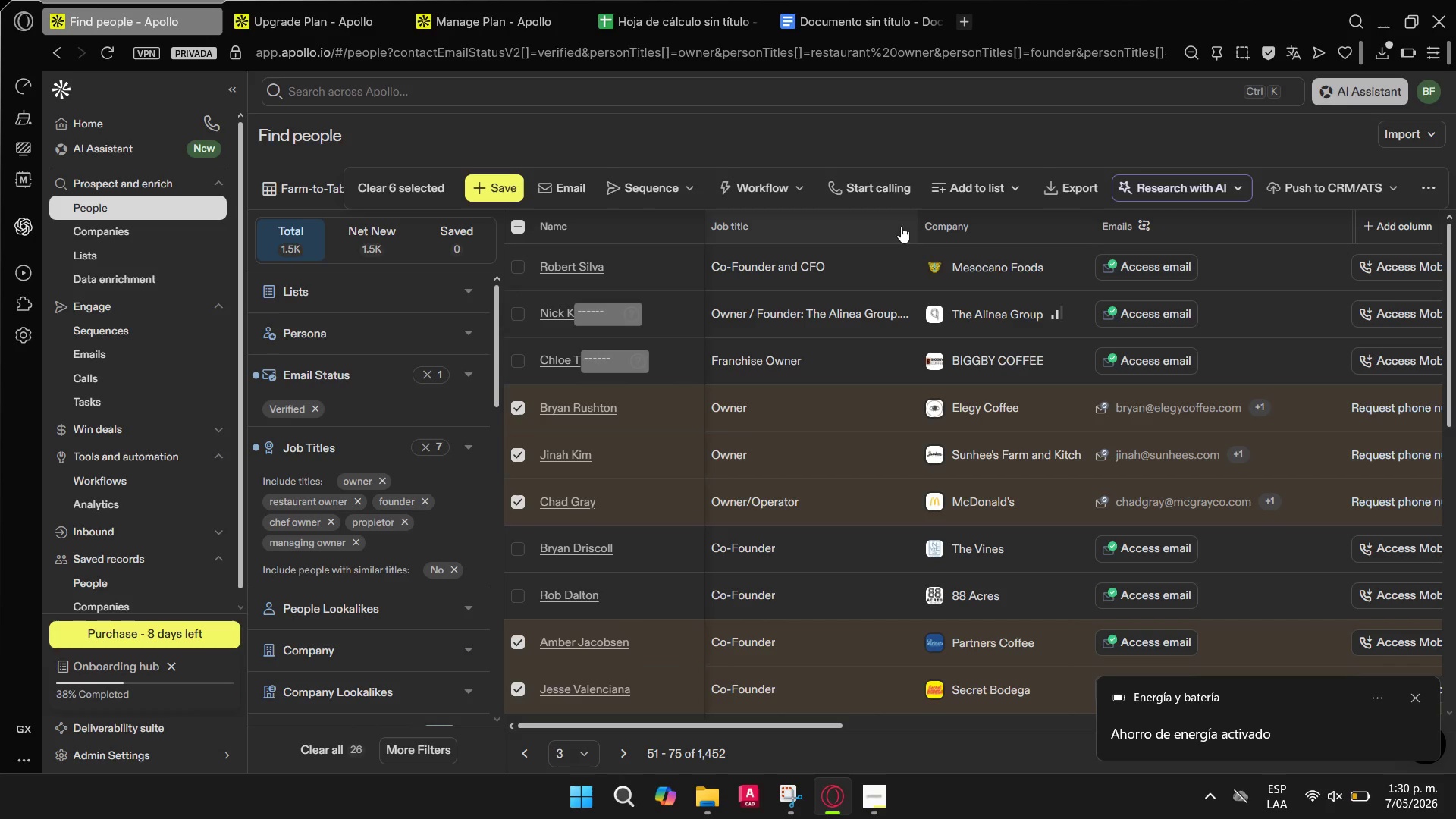 
left_click([964, 188])
 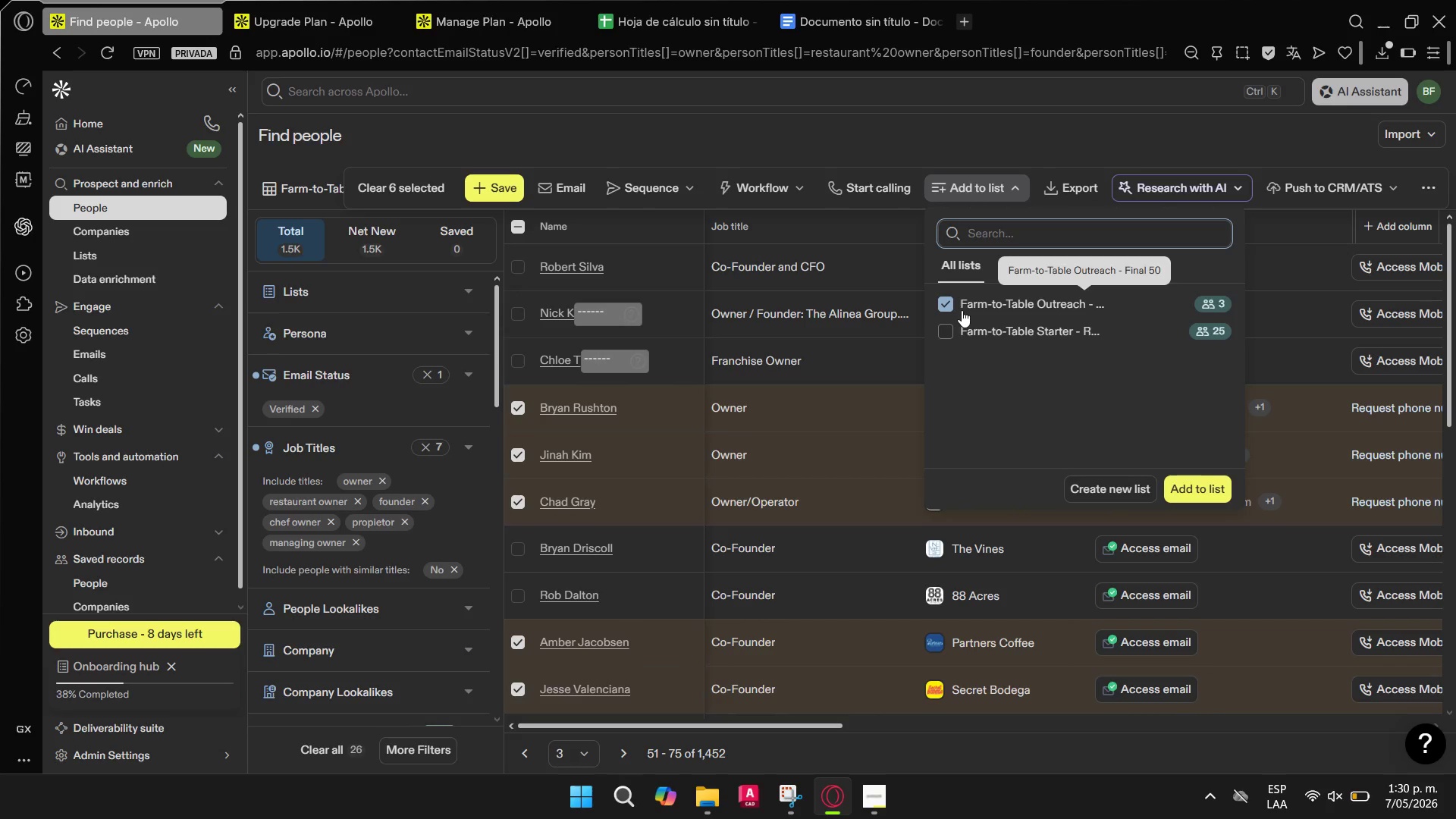 
left_click([943, 299])
 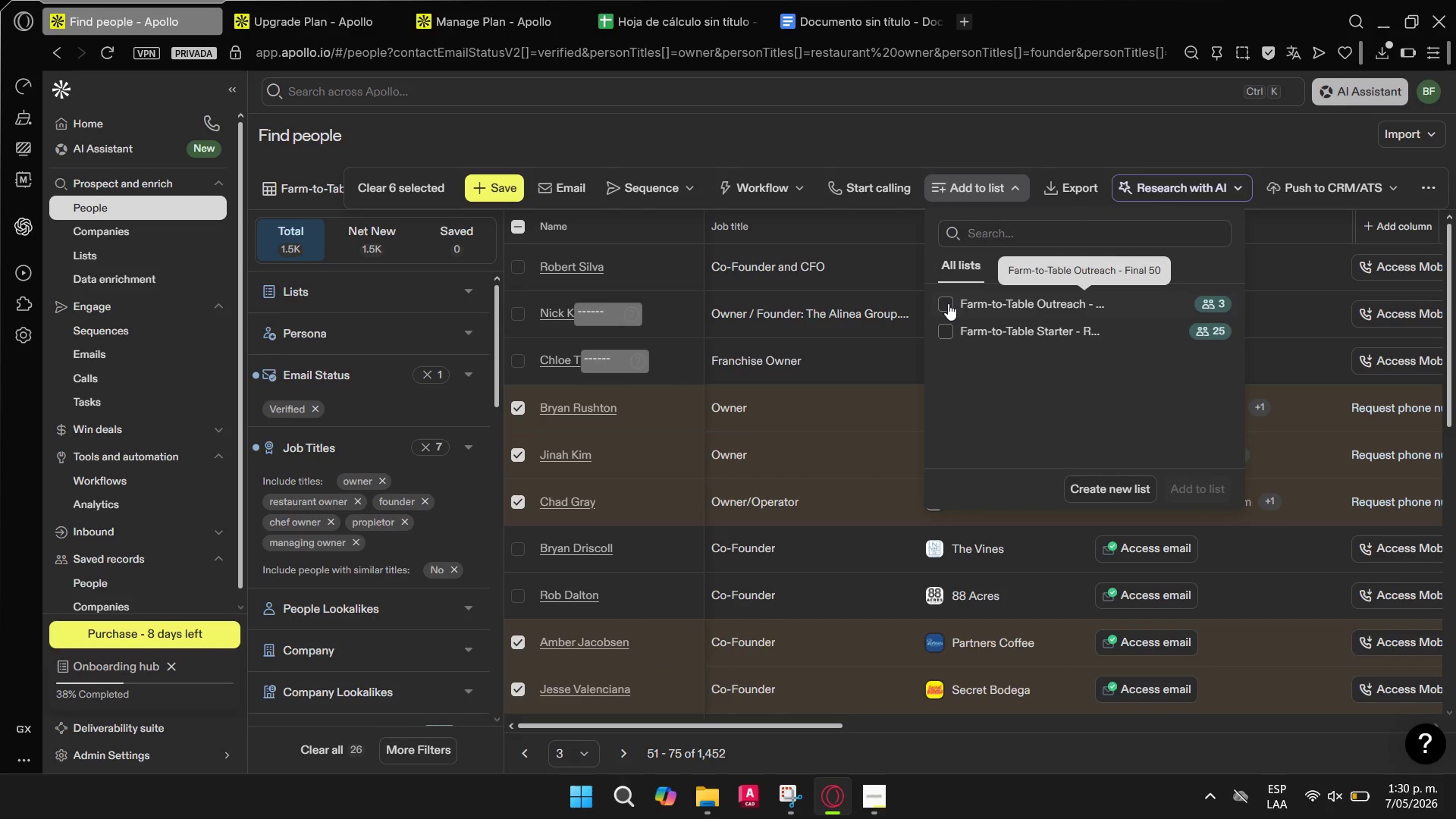 
left_click([948, 303])
 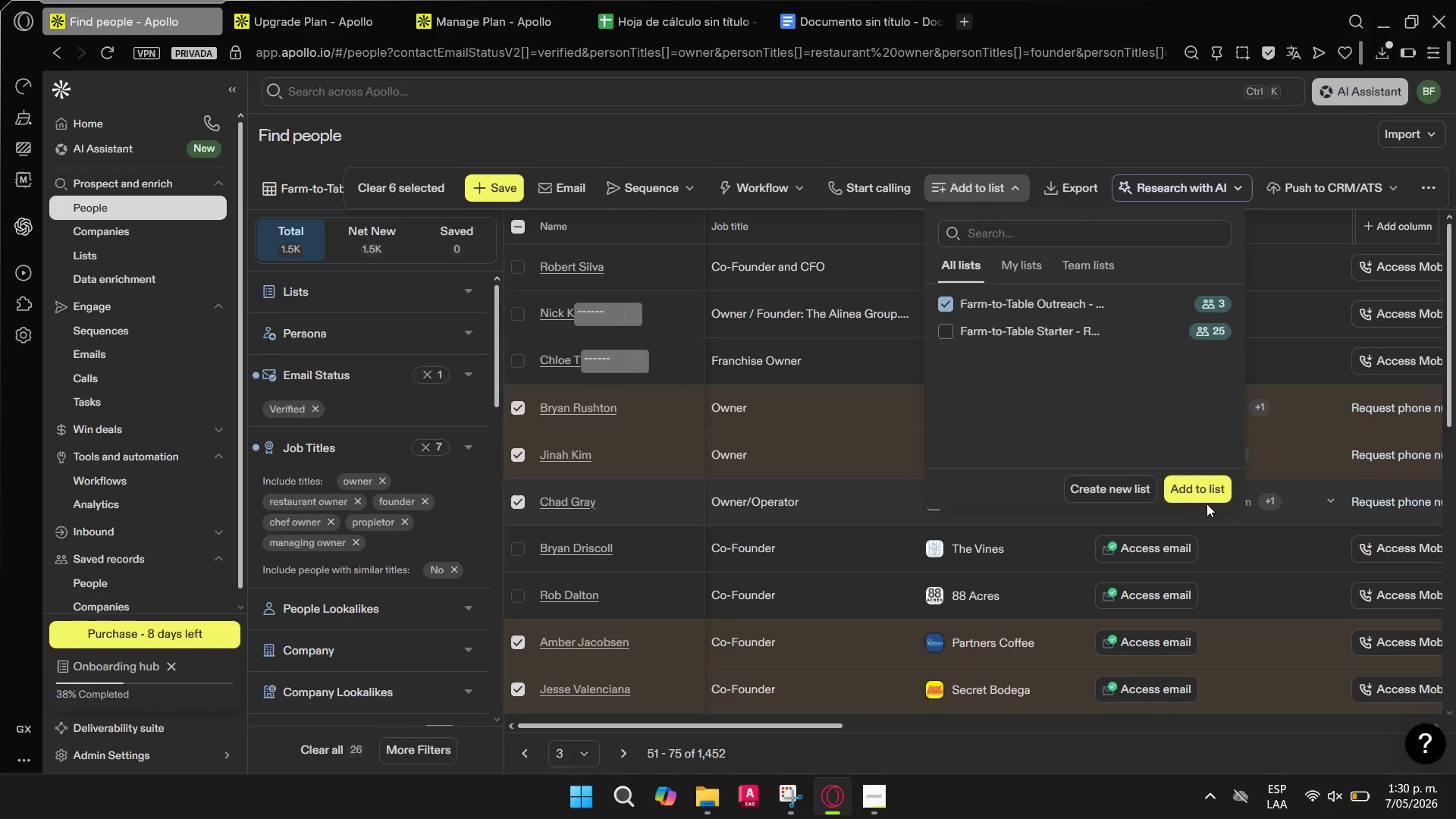 
left_click([1206, 497])
 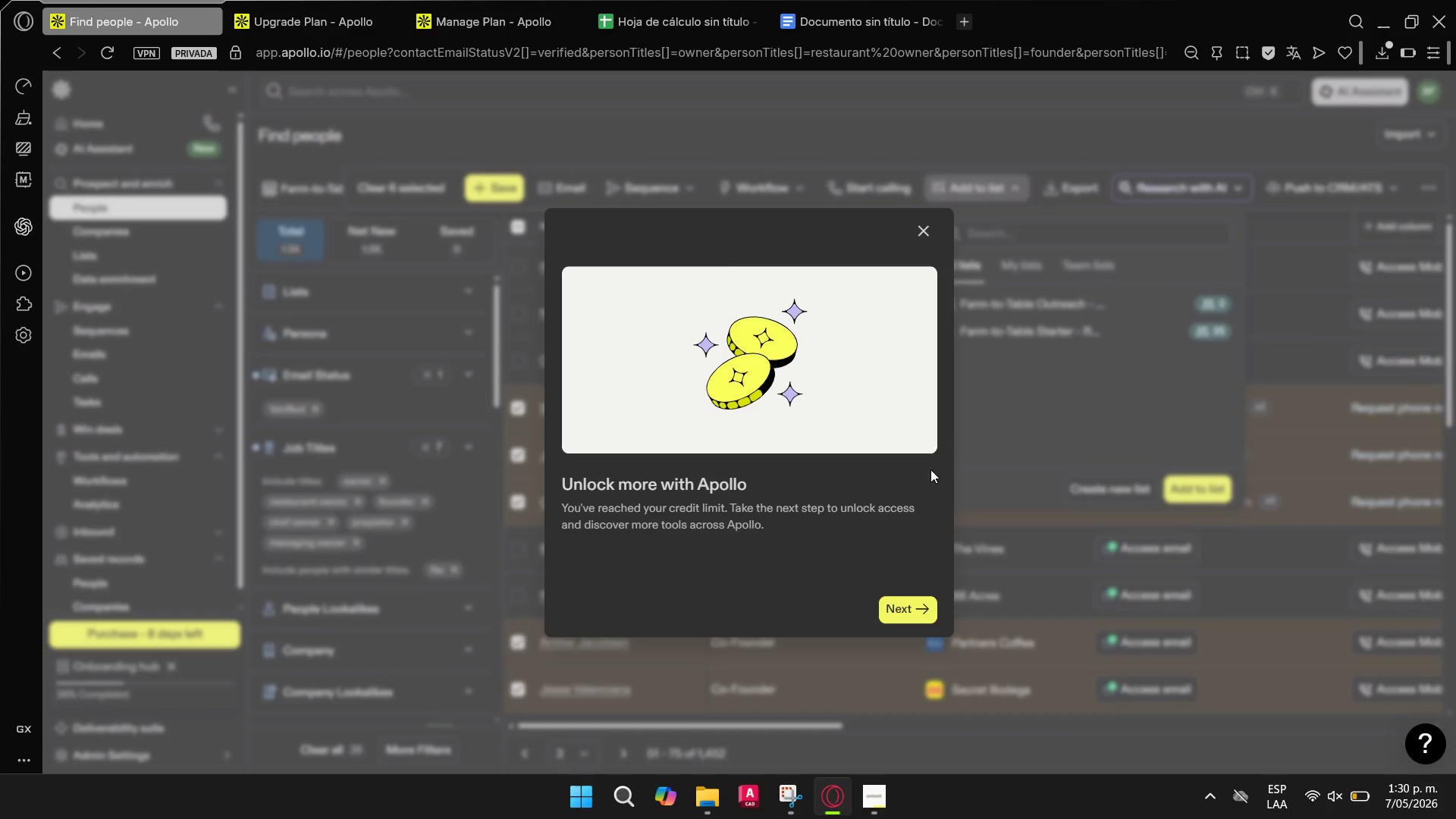 
left_click([925, 612])
 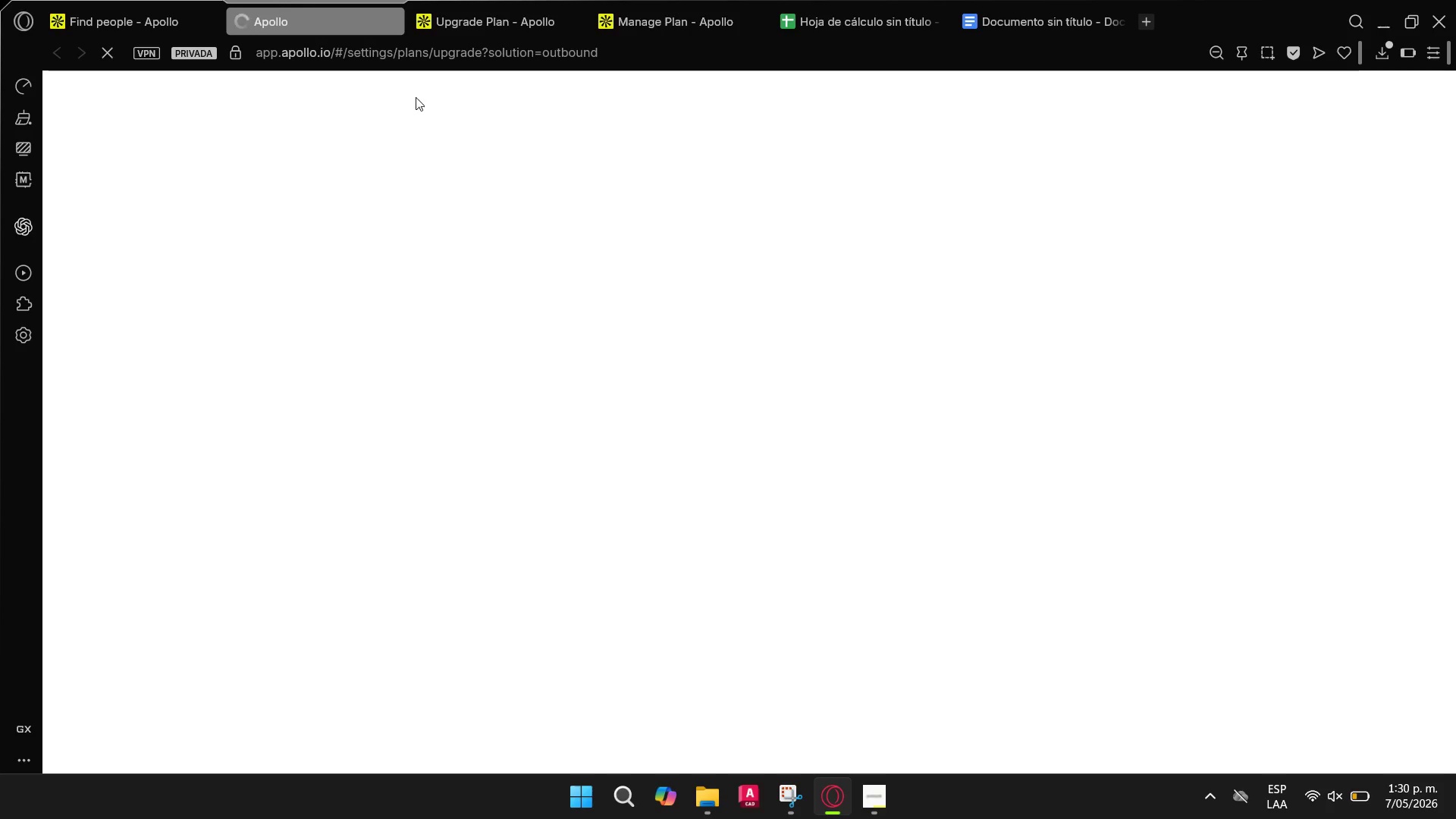 
left_click([389, 24])
 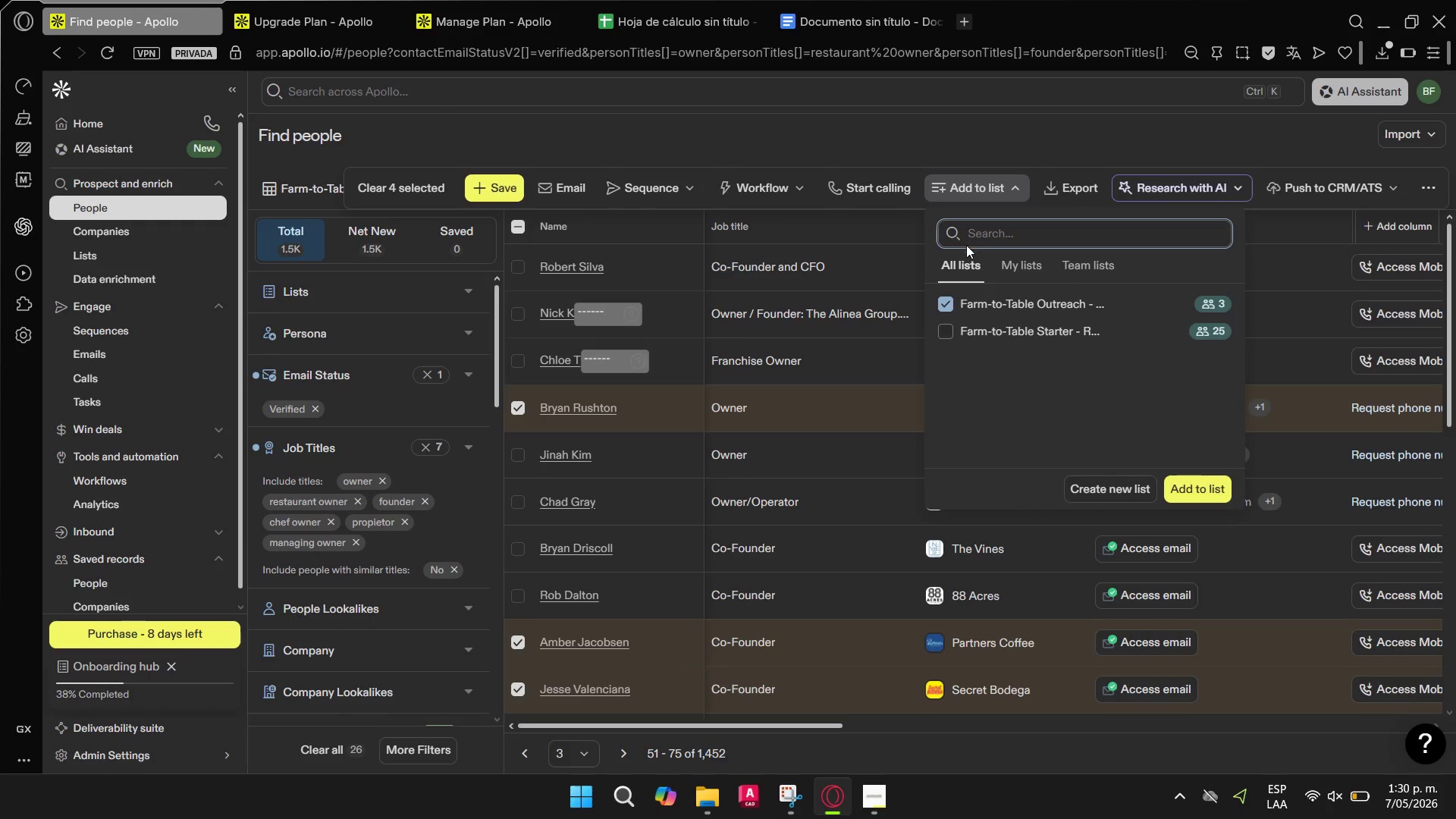 
wait(10.95)
 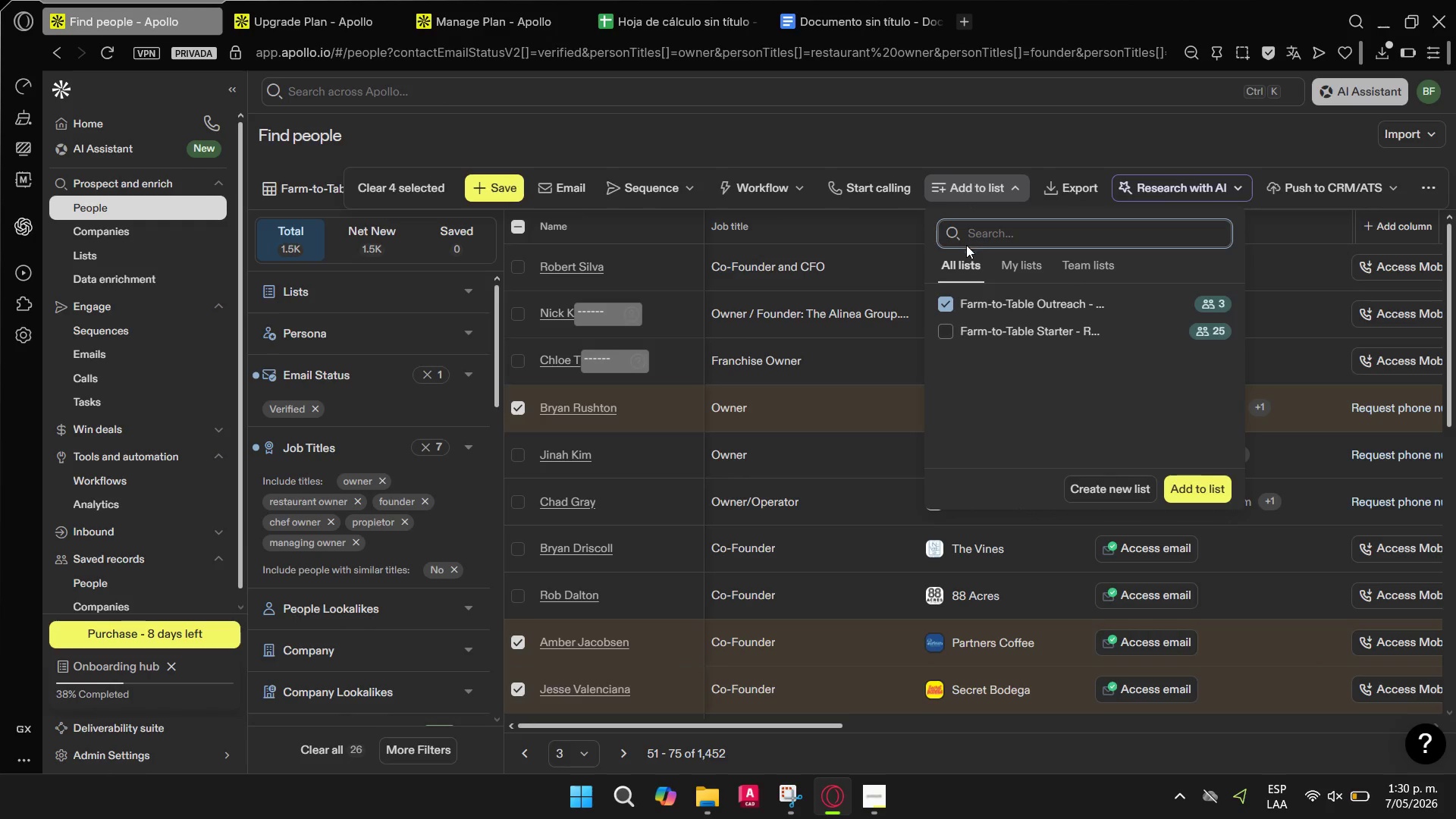 
left_click([927, 608])
 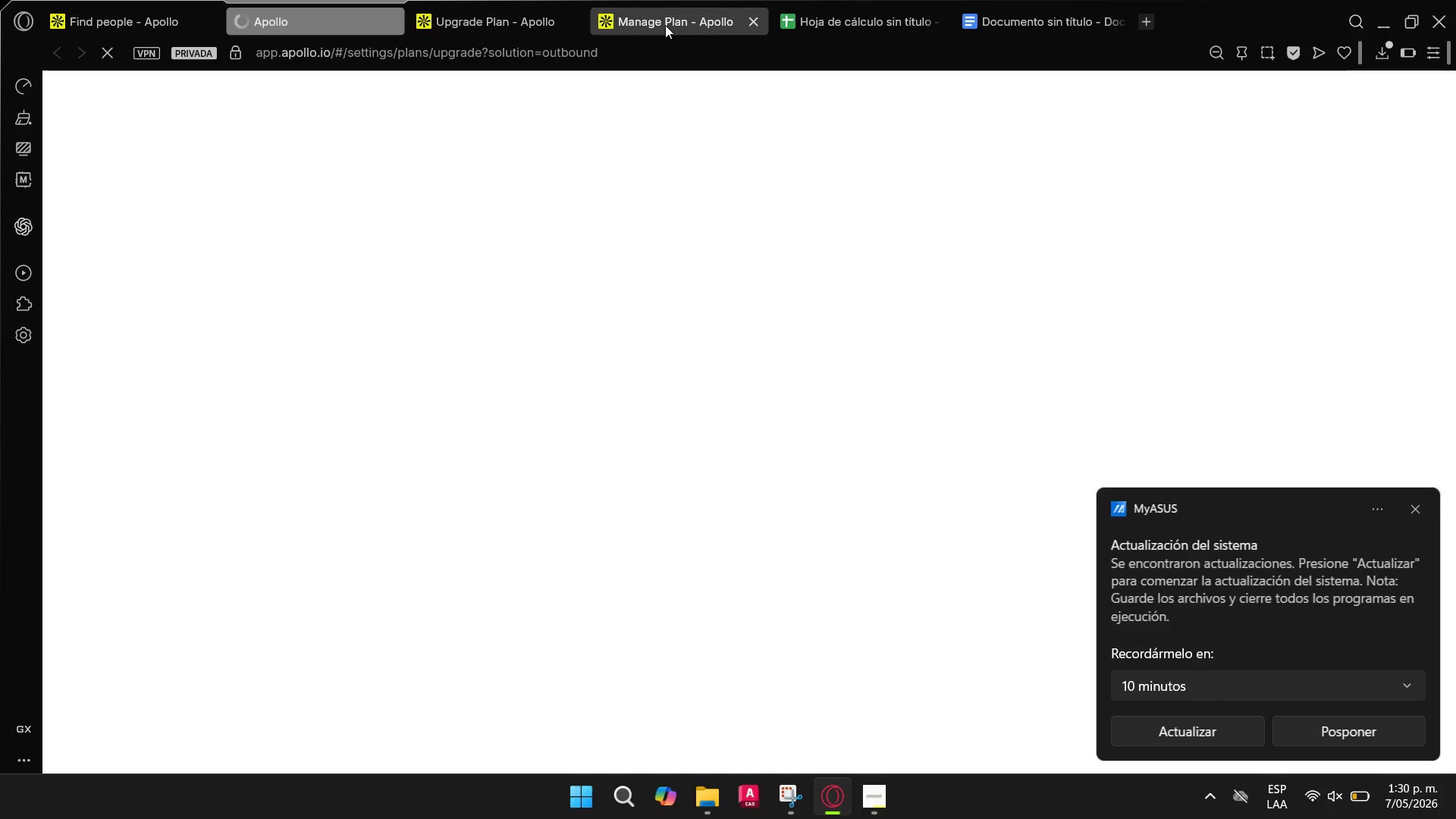 
left_click([570, 19])
 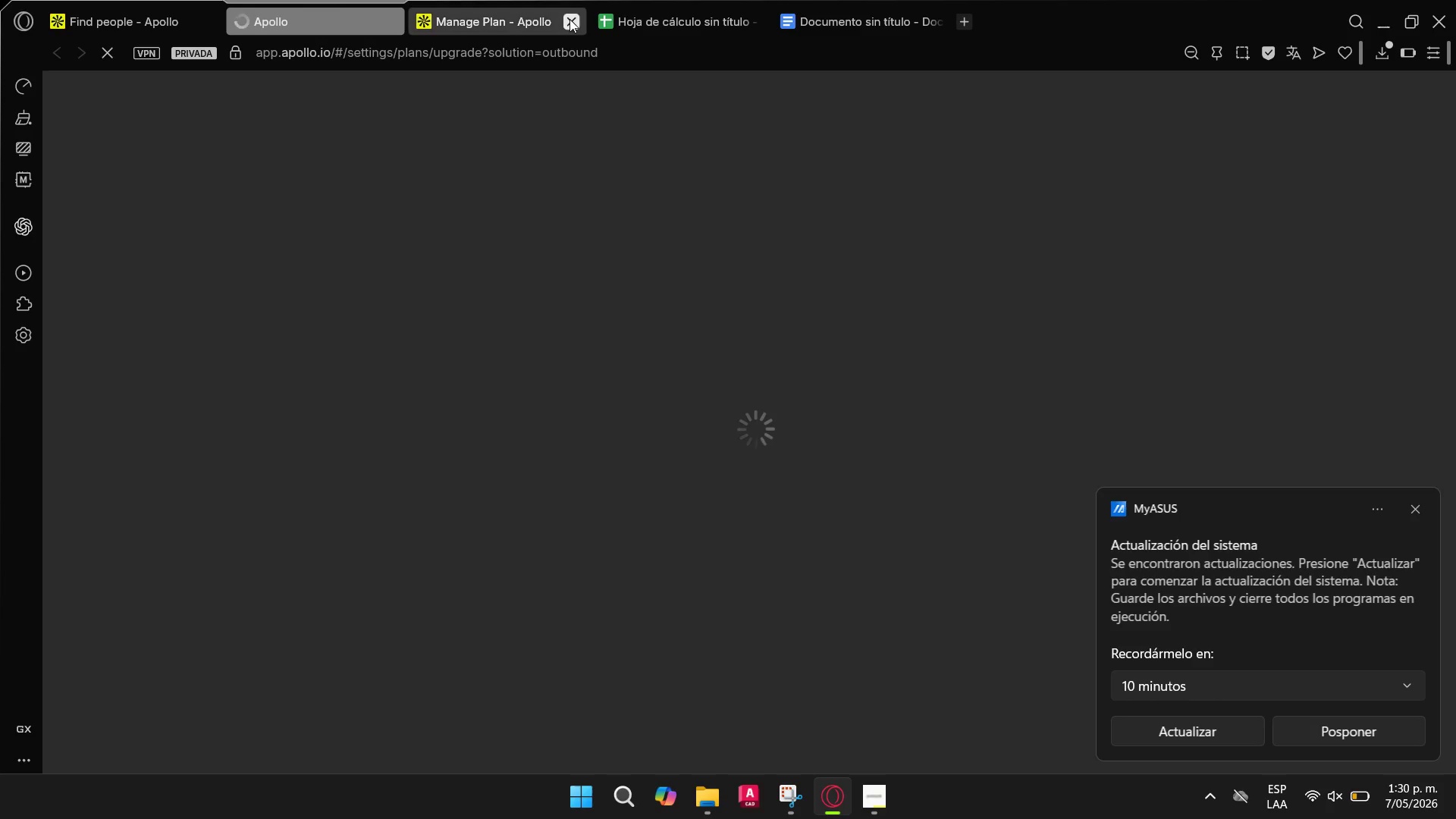 
left_click([570, 19])
 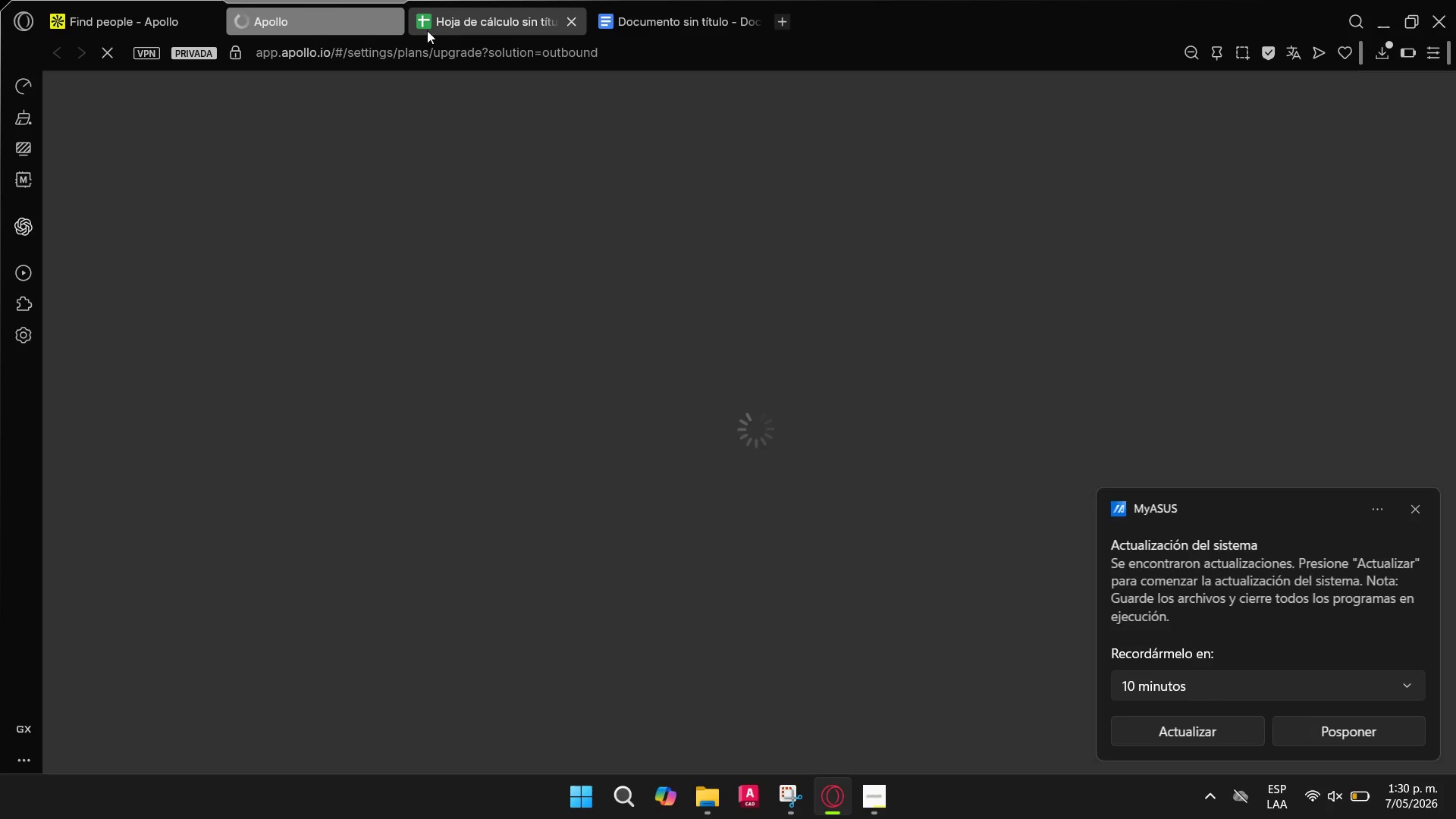 
mouse_move([324, 50])
 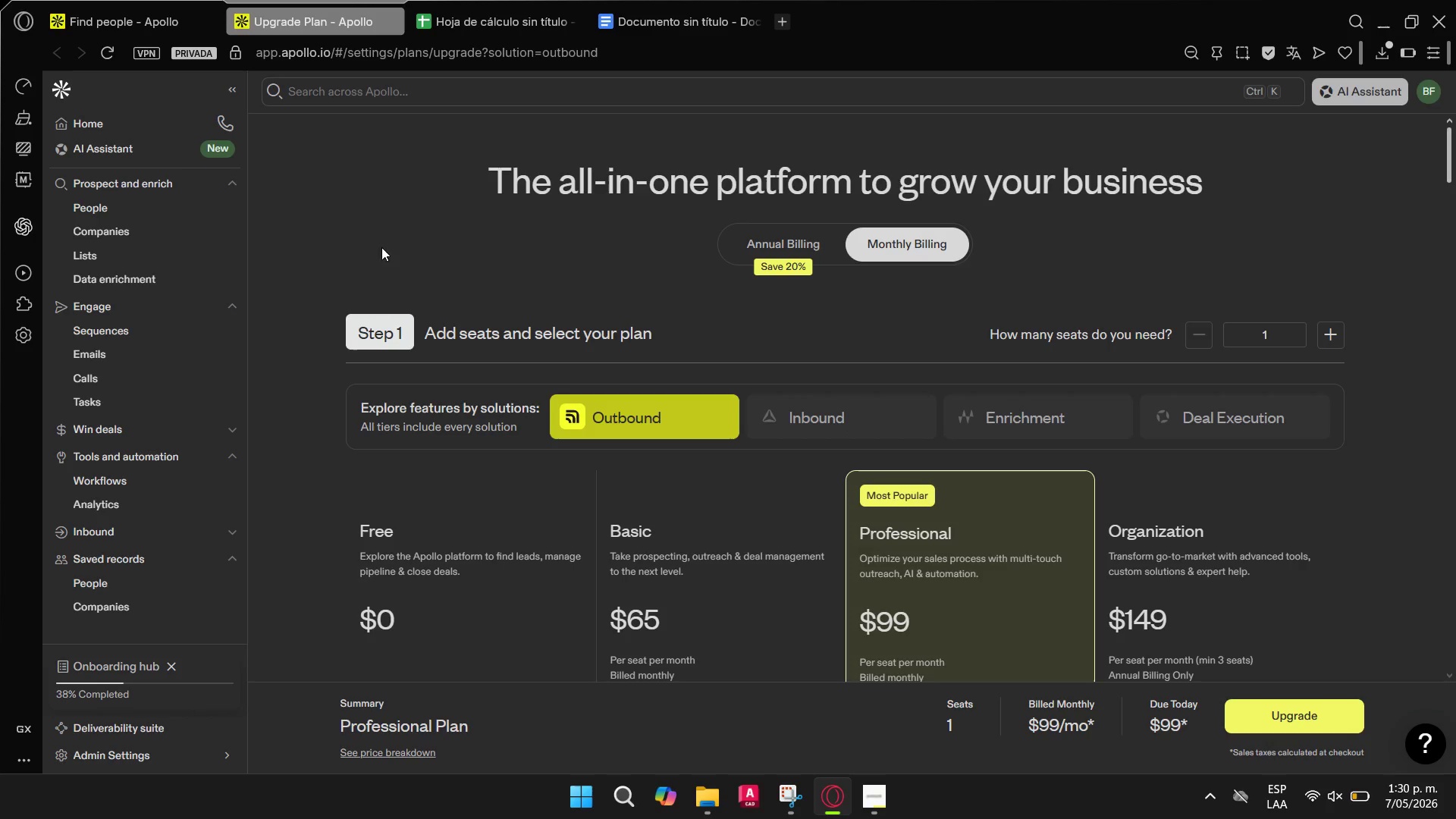 
scroll: coordinate [389, 228], scroll_direction: none, amount: 0.0
 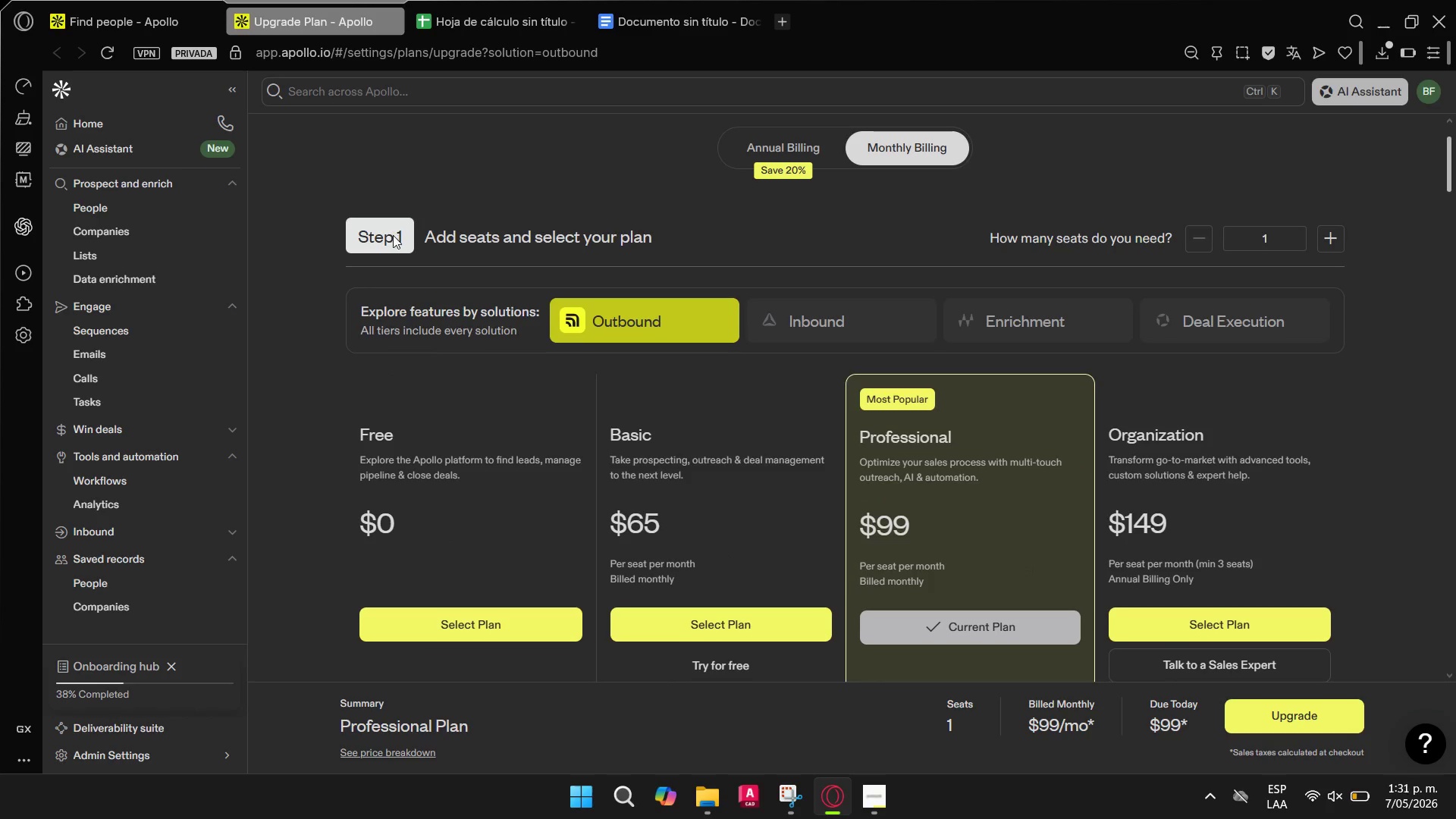 
scroll: coordinate [911, 508], scroll_direction: down, amount: 5.0
 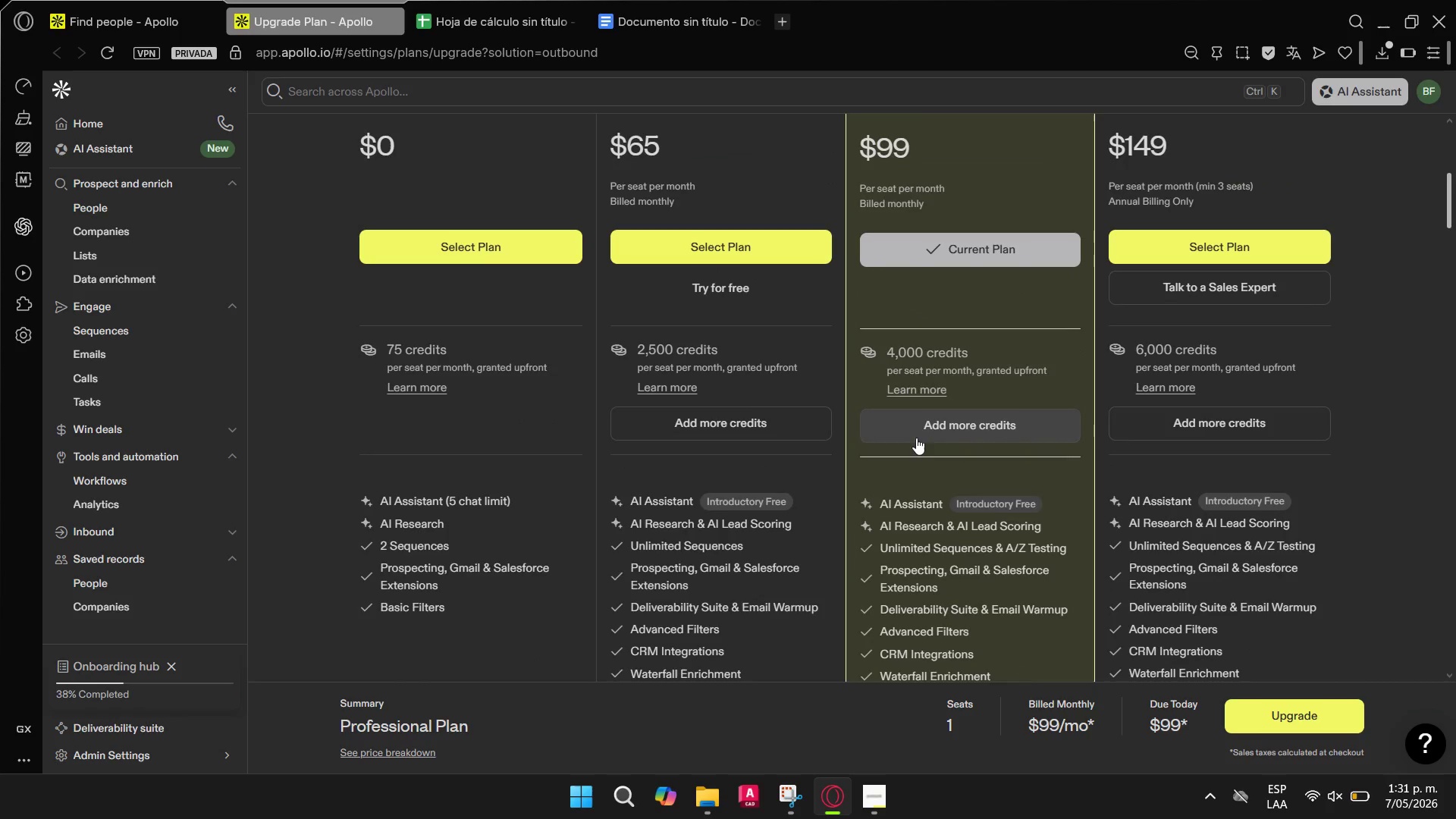 
left_click([916, 438])
 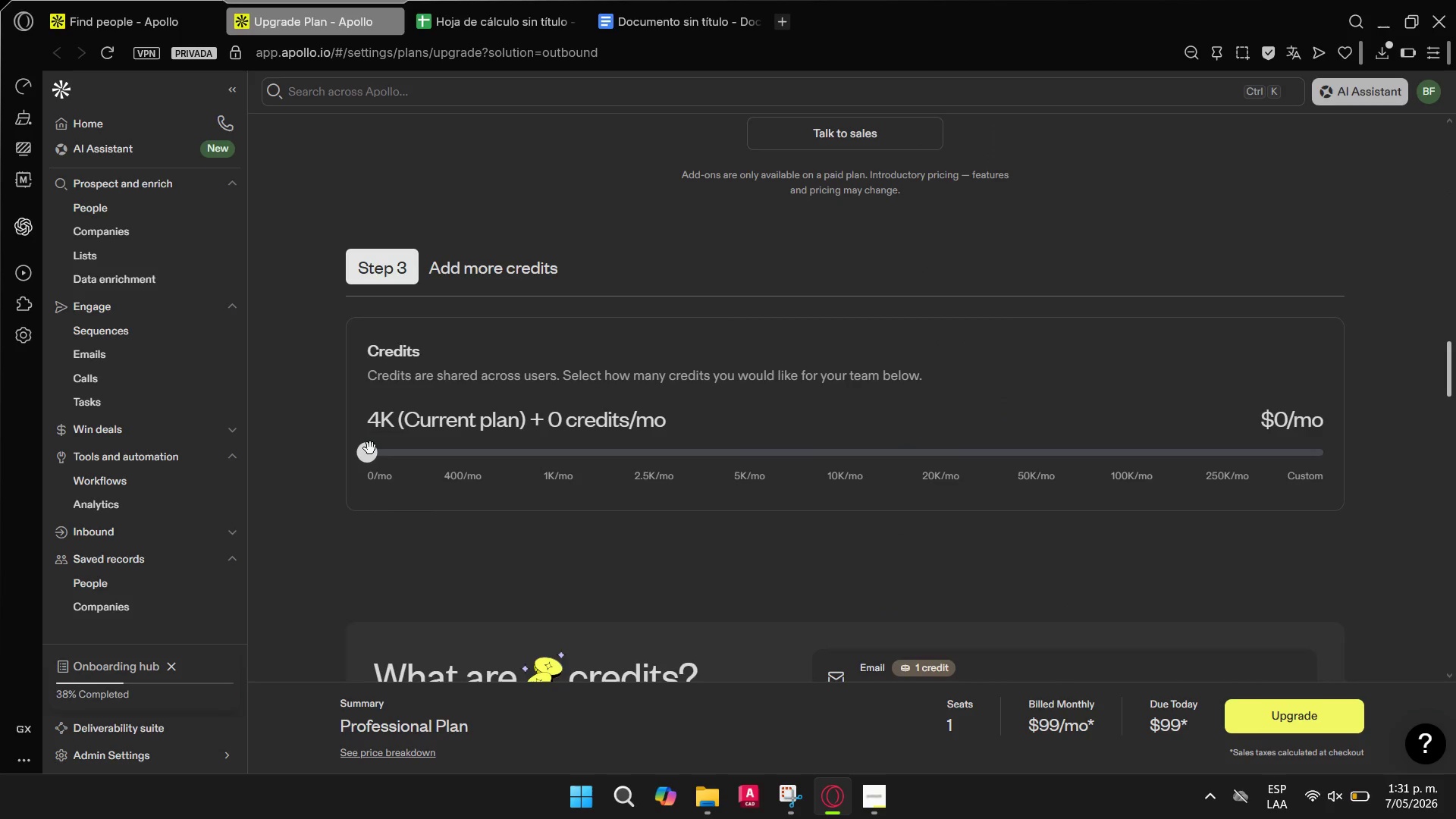 
left_click_drag(start_coordinate=[370, 448], to_coordinate=[557, 444])
 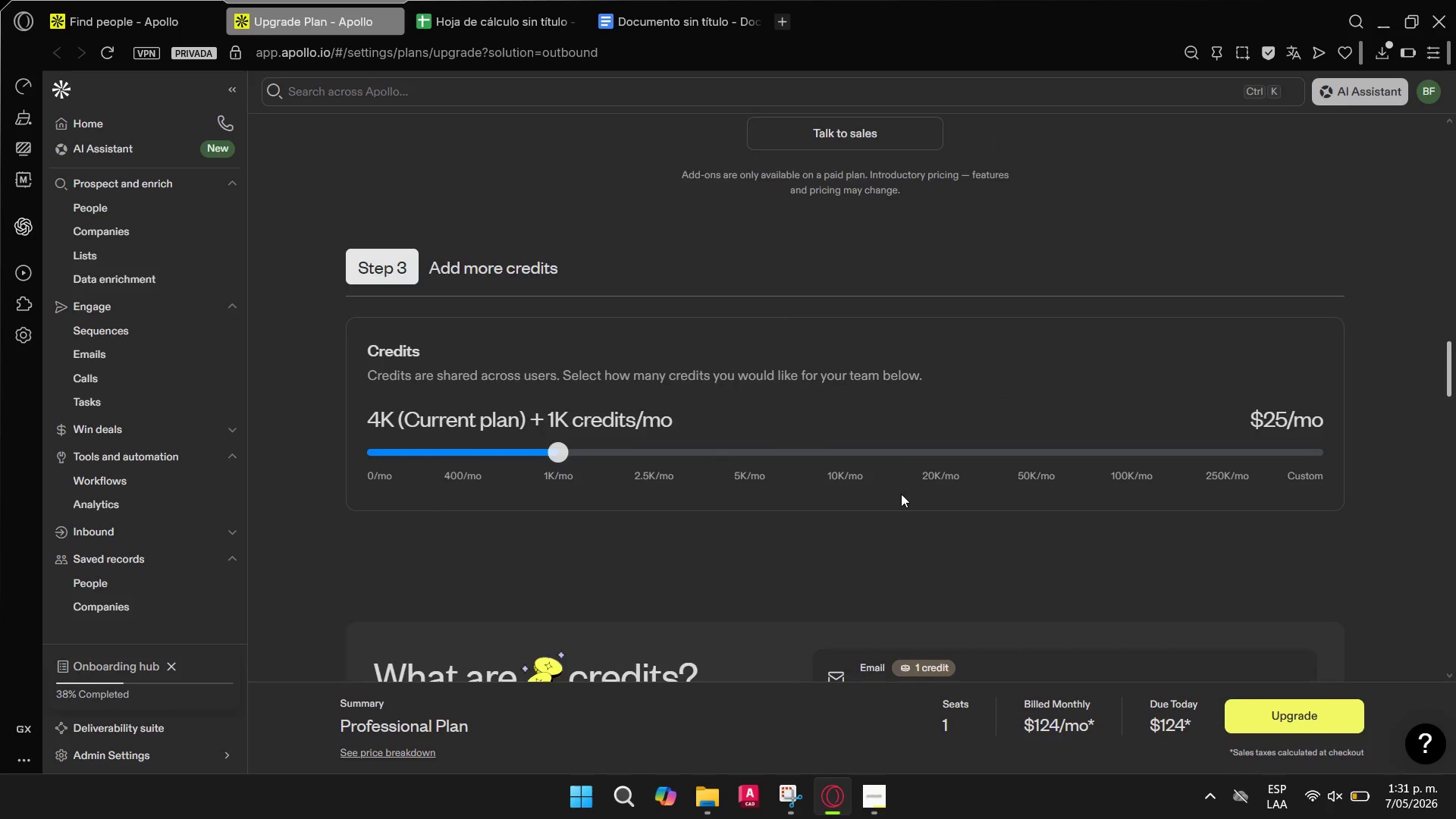 
scroll: coordinate [882, 481], scroll_direction: down, amount: 6.0
 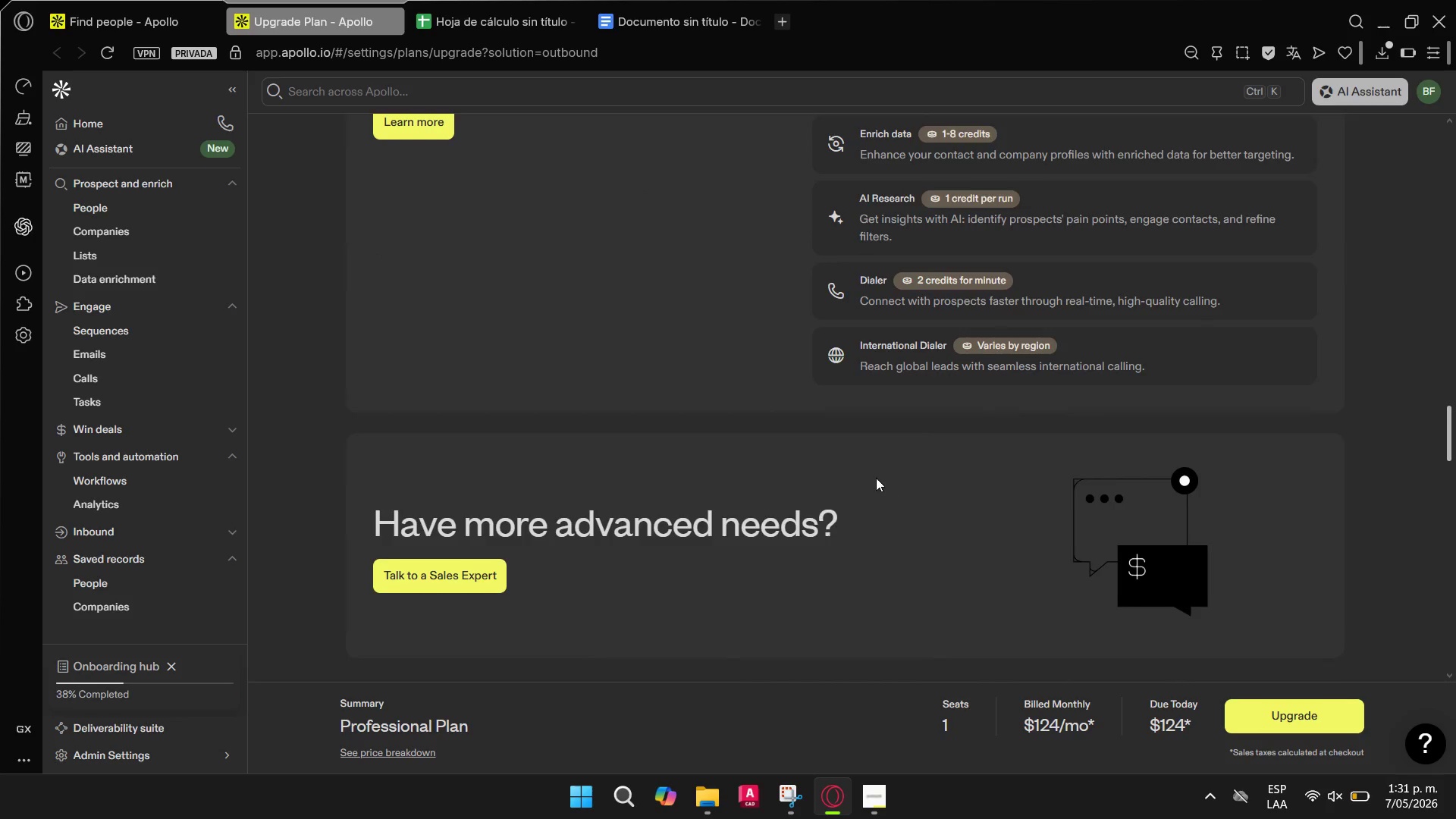 
scroll: coordinate [751, 444], scroll_direction: up, amount: 36.0
 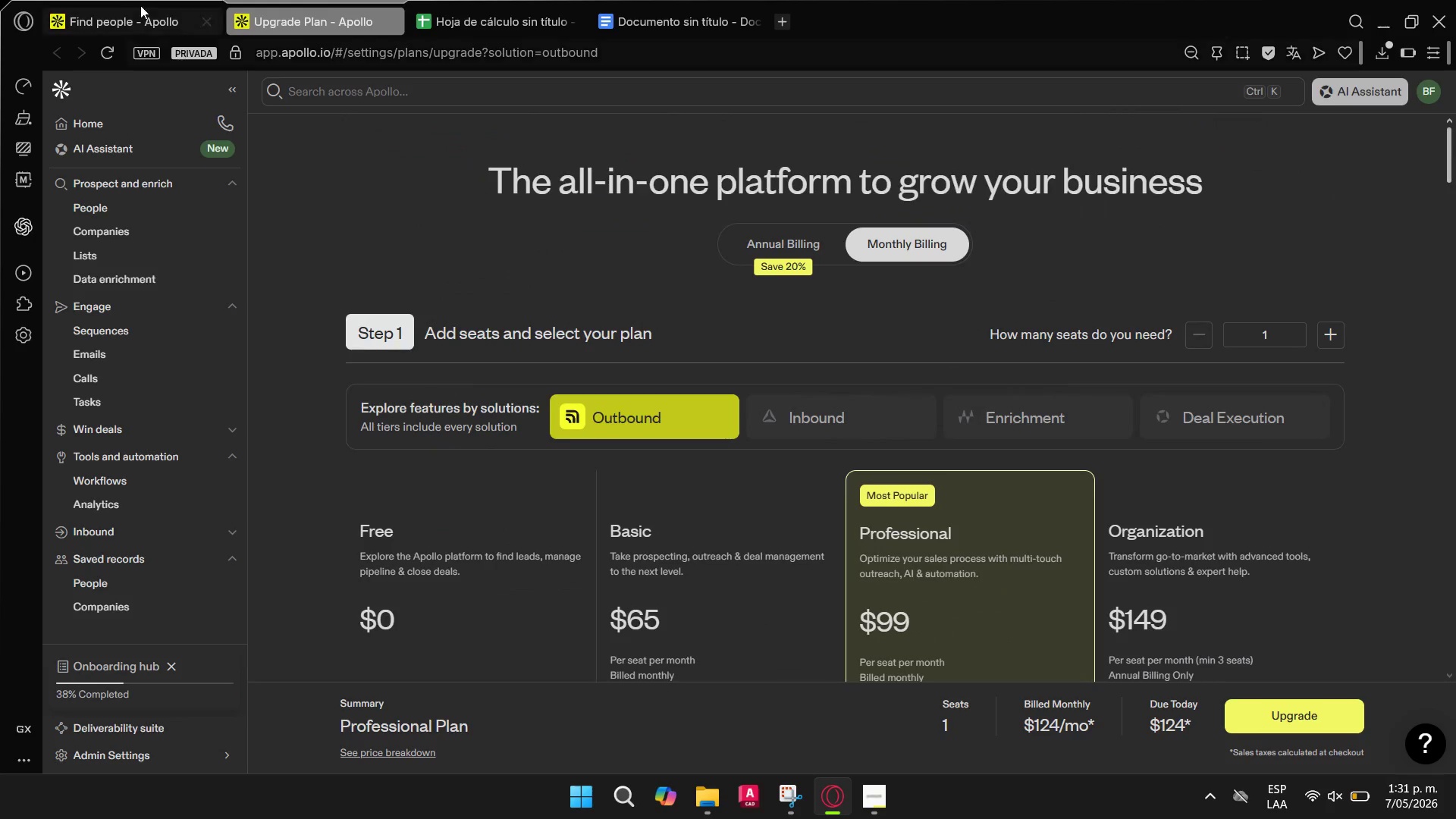 
left_click([124, 0])
 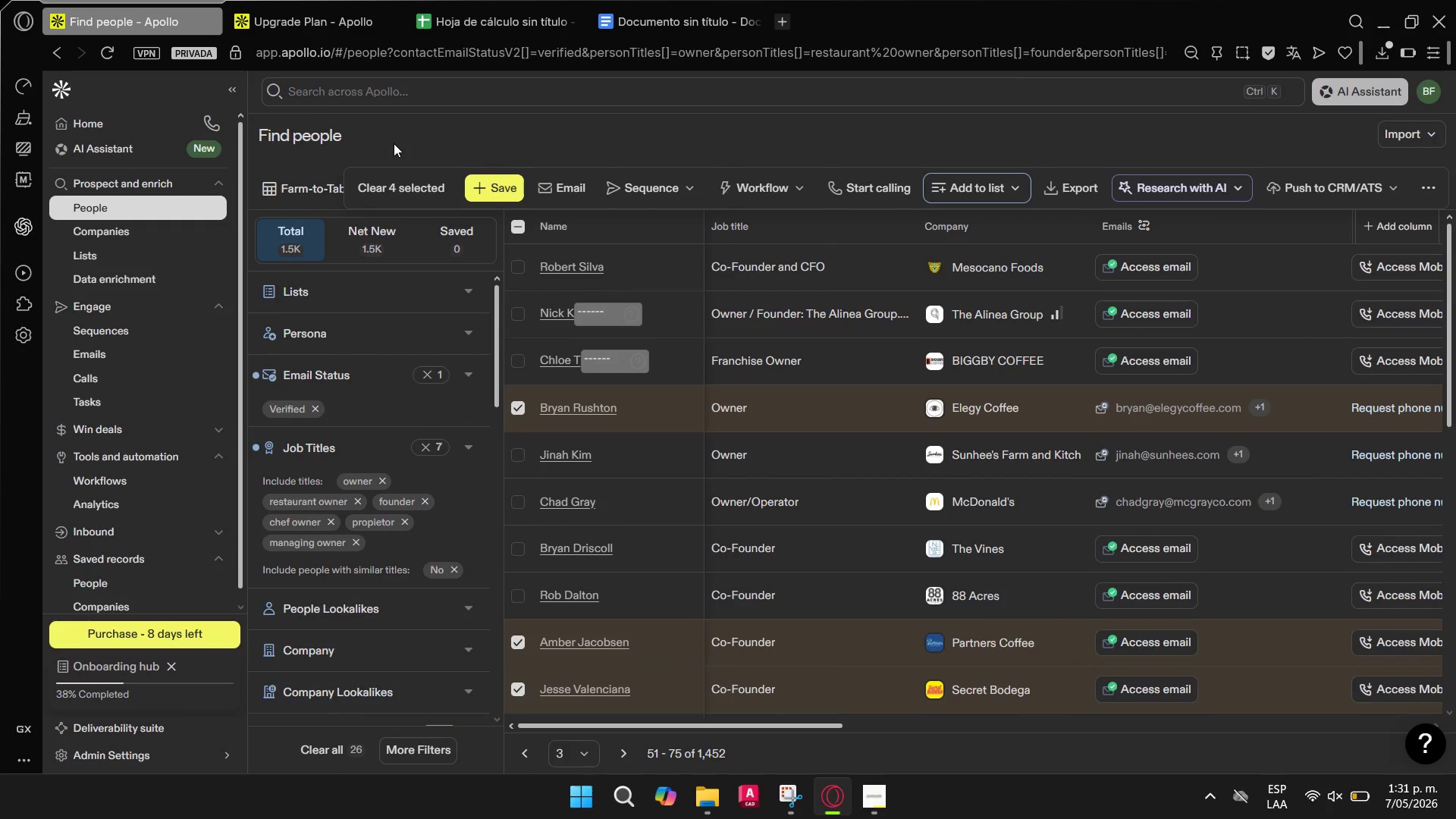 
wait(11.27)
 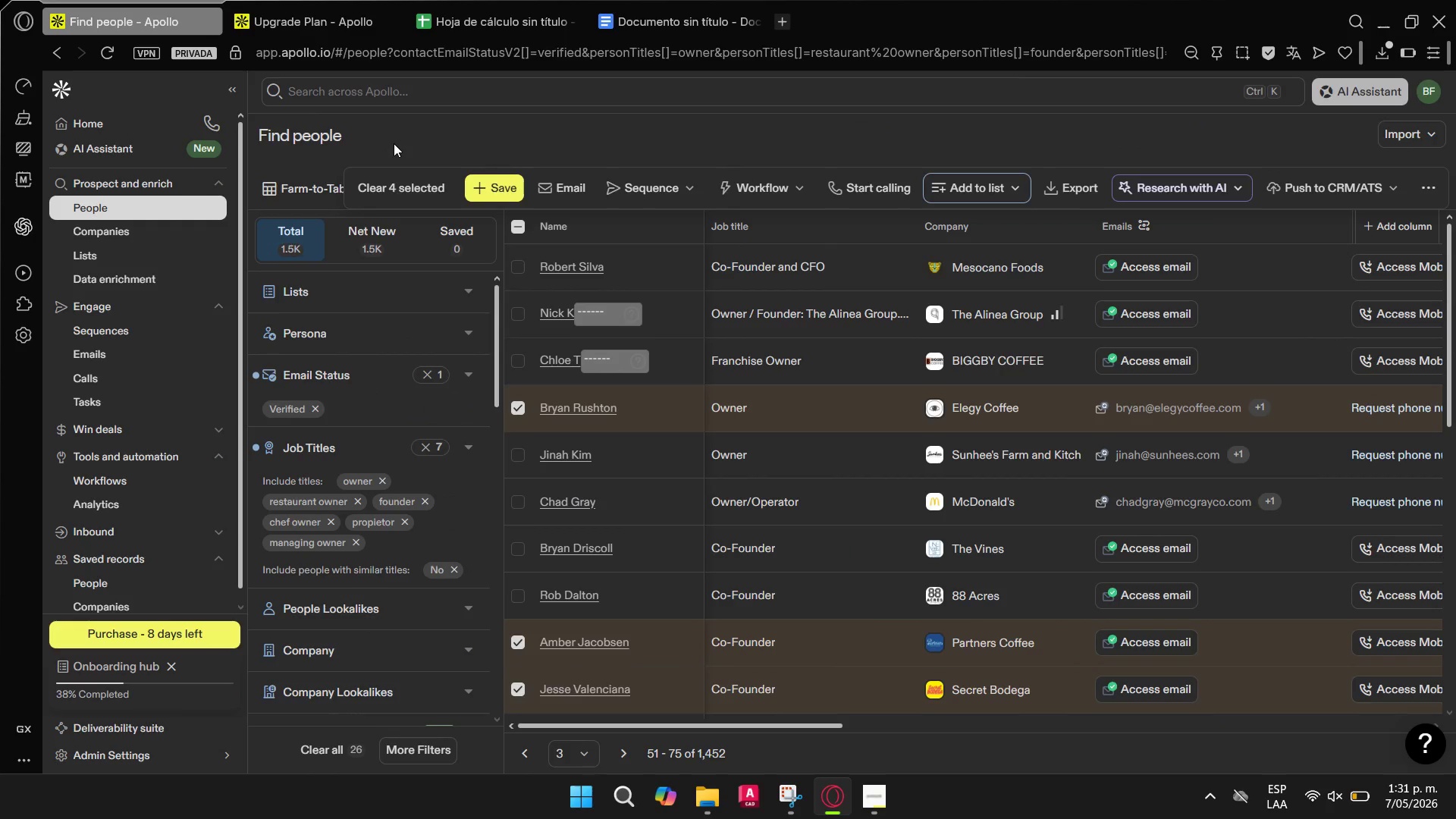 
double_click([1426, 95])
 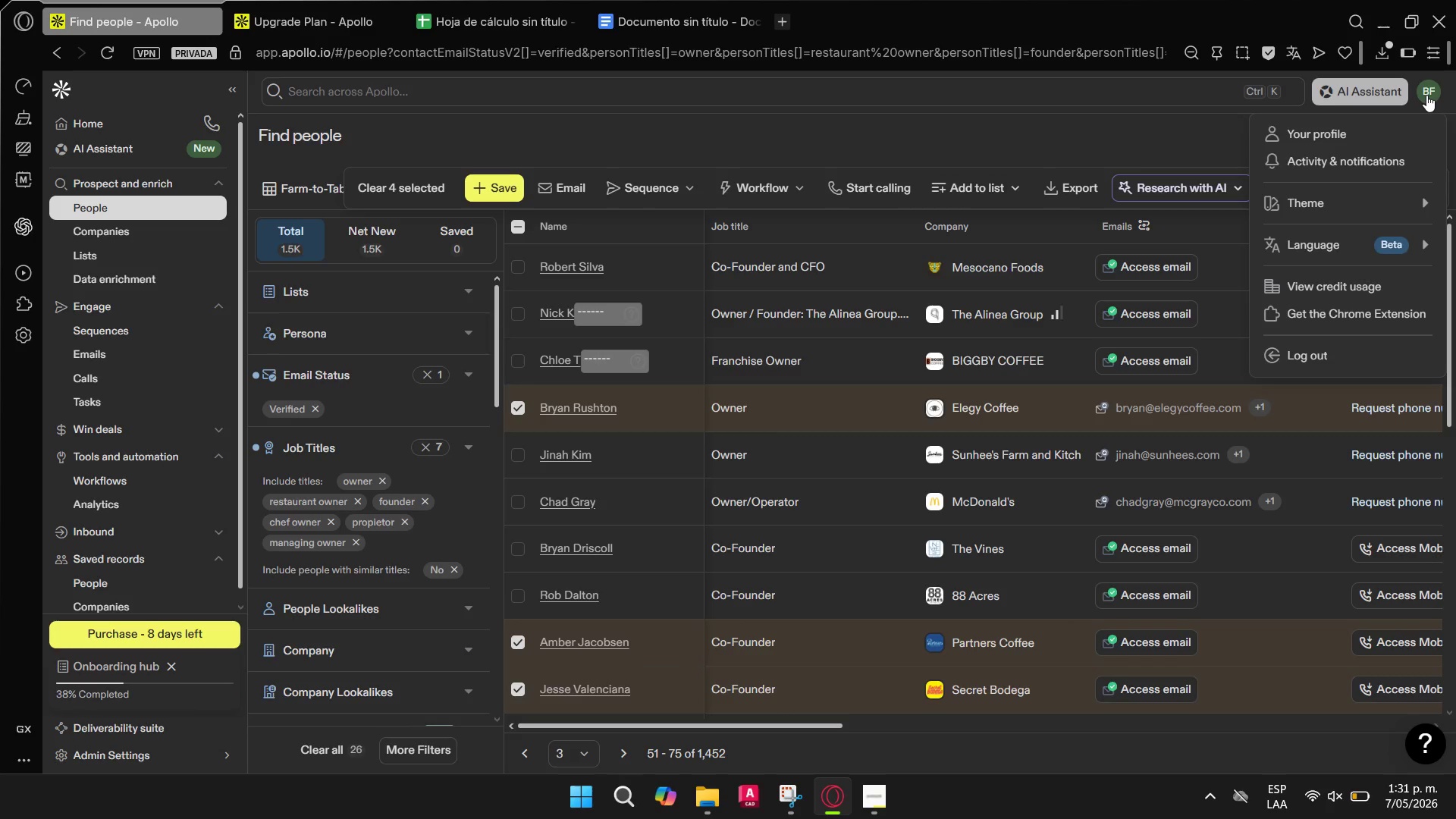 
left_click([1426, 95])
 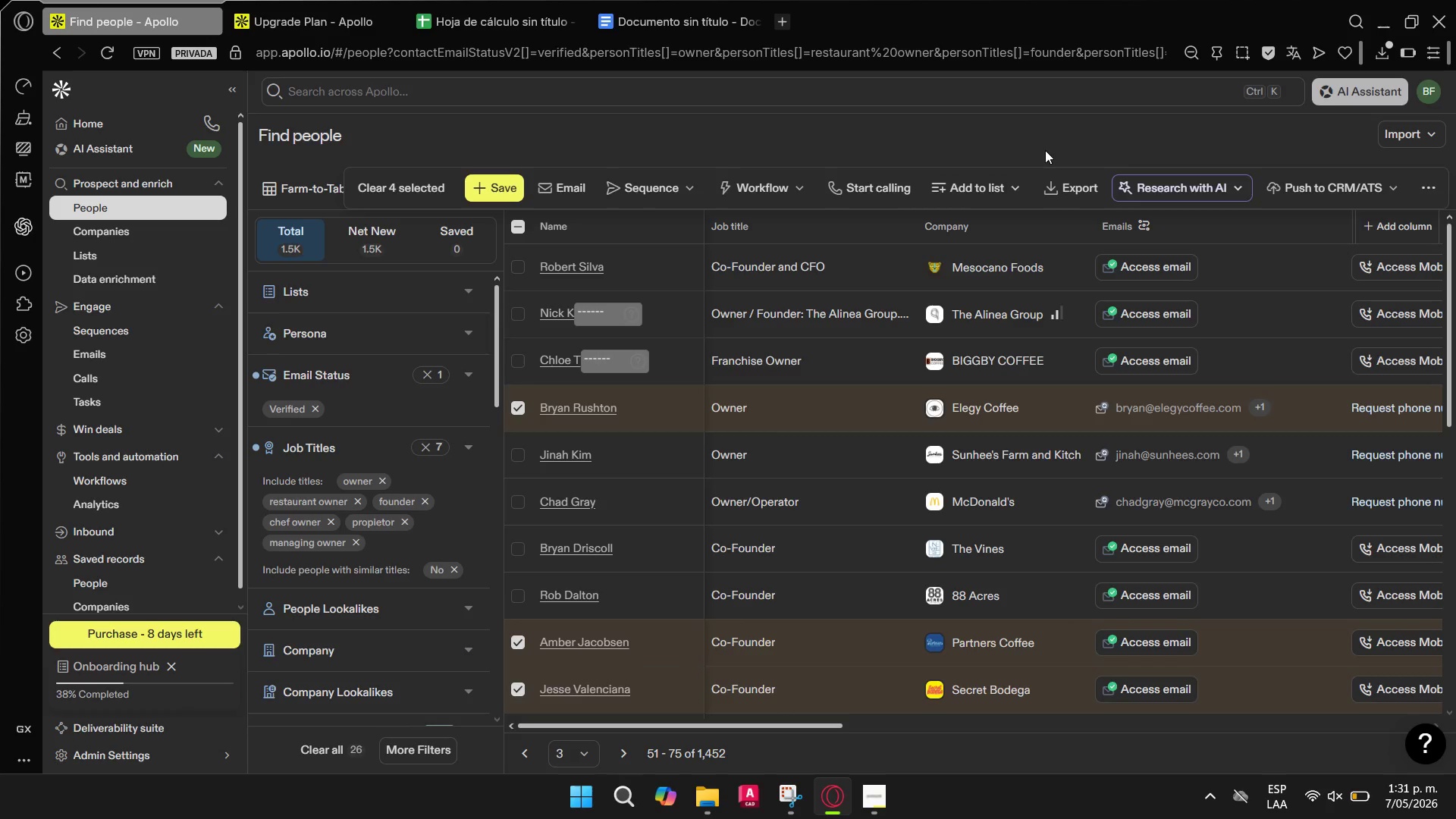 
left_click([1046, 133])
 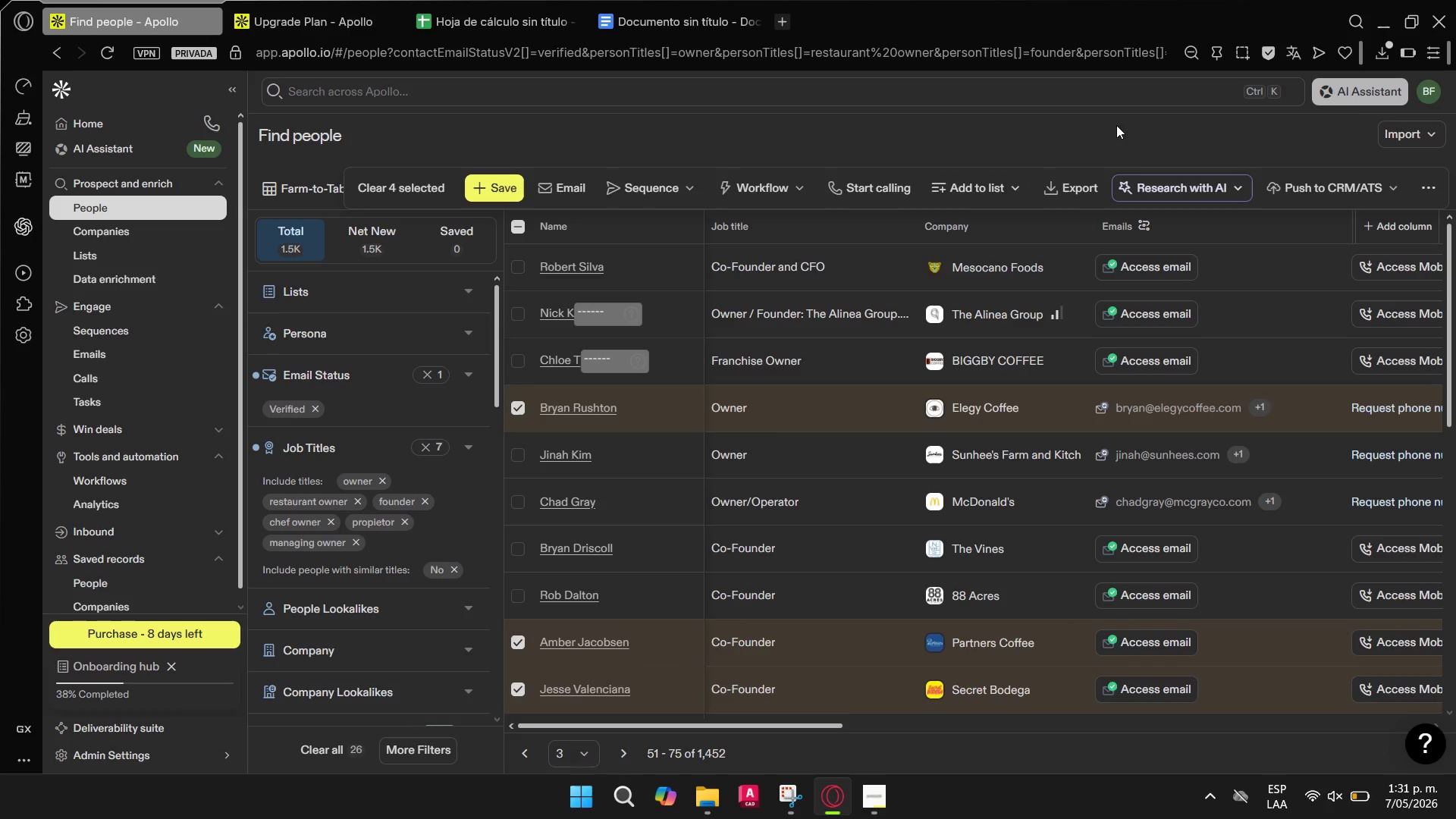 
left_click([1438, 97])
 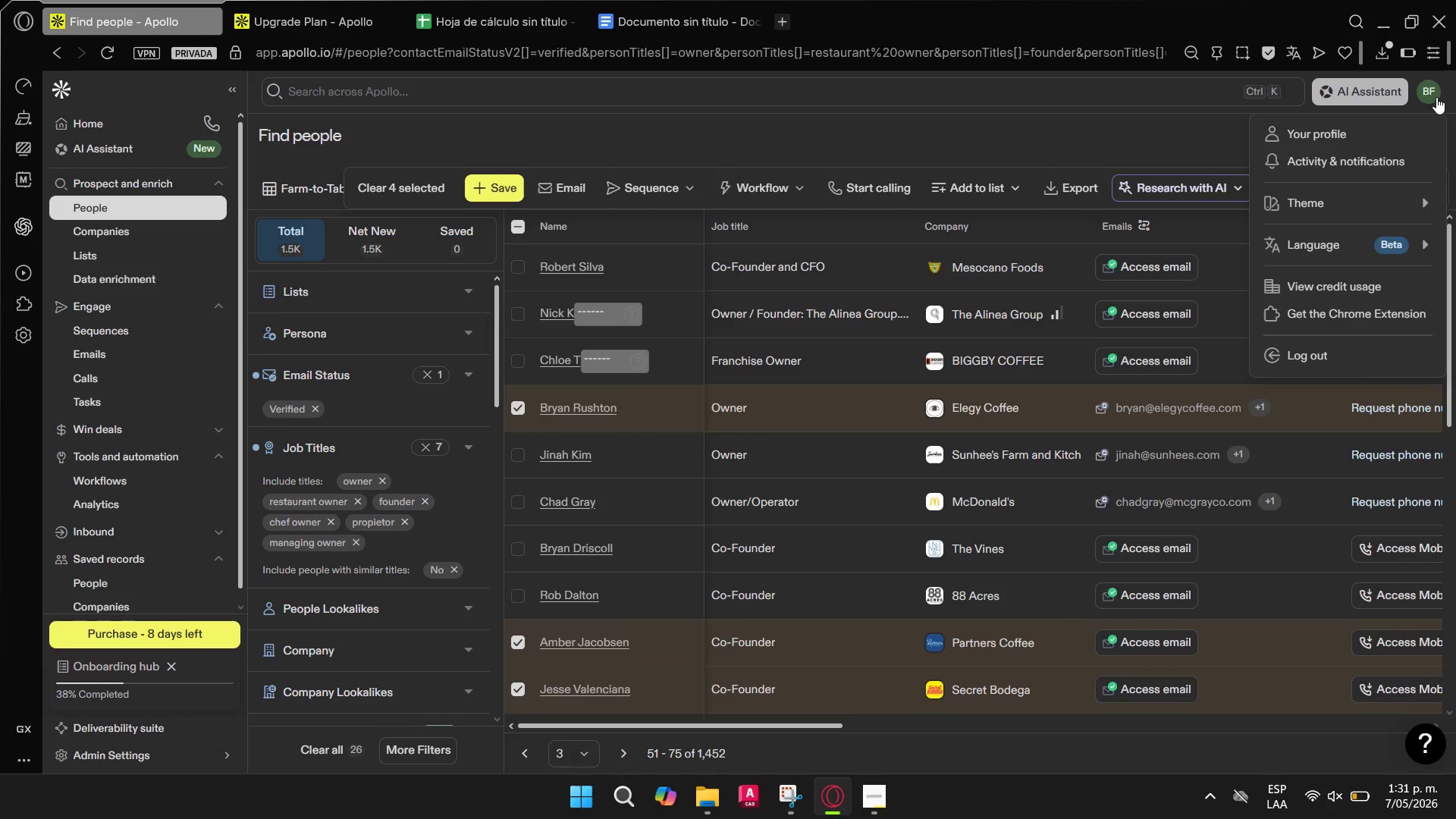 
left_click([1436, 97])
 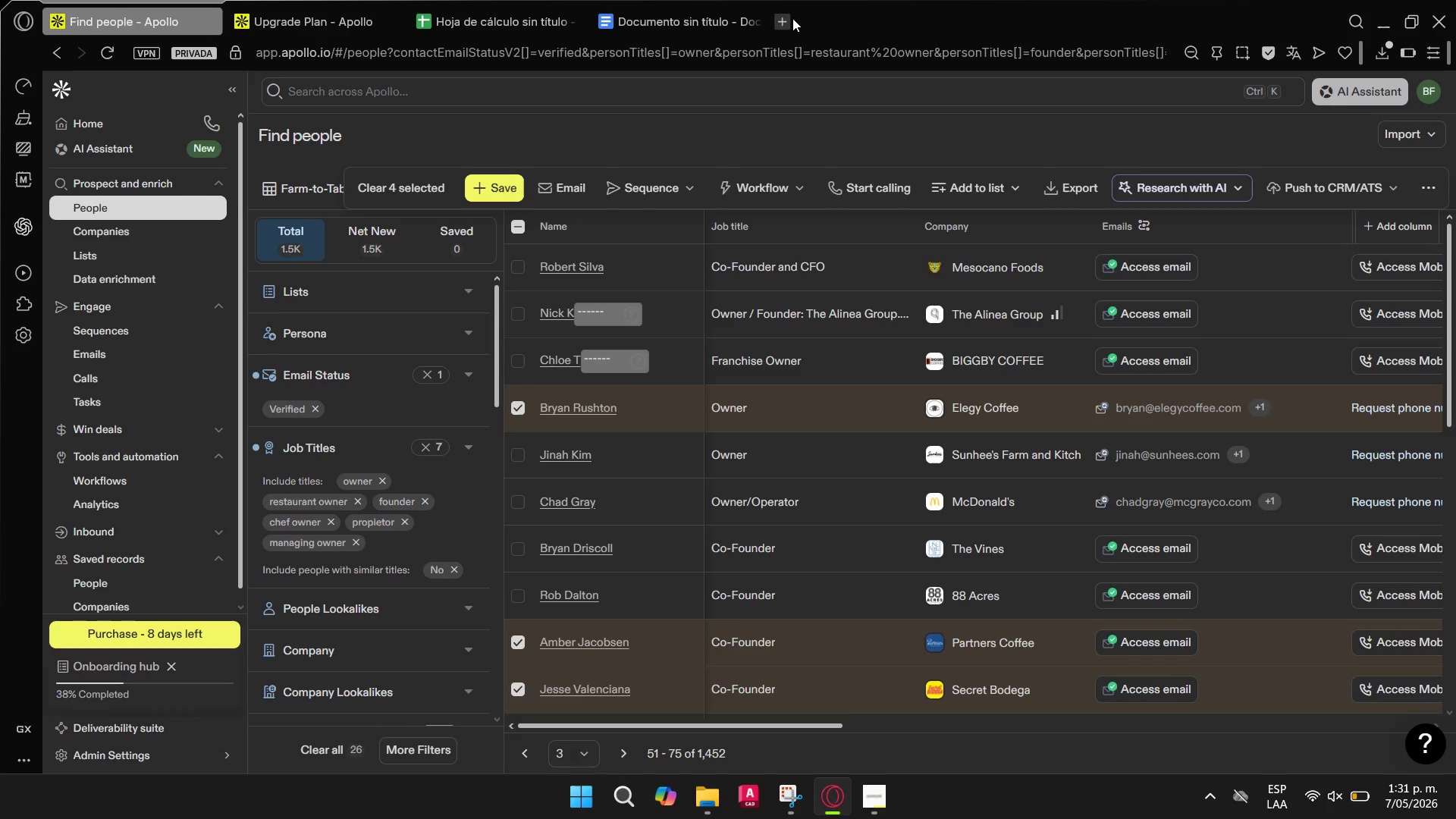 
left_click([790, 18])
 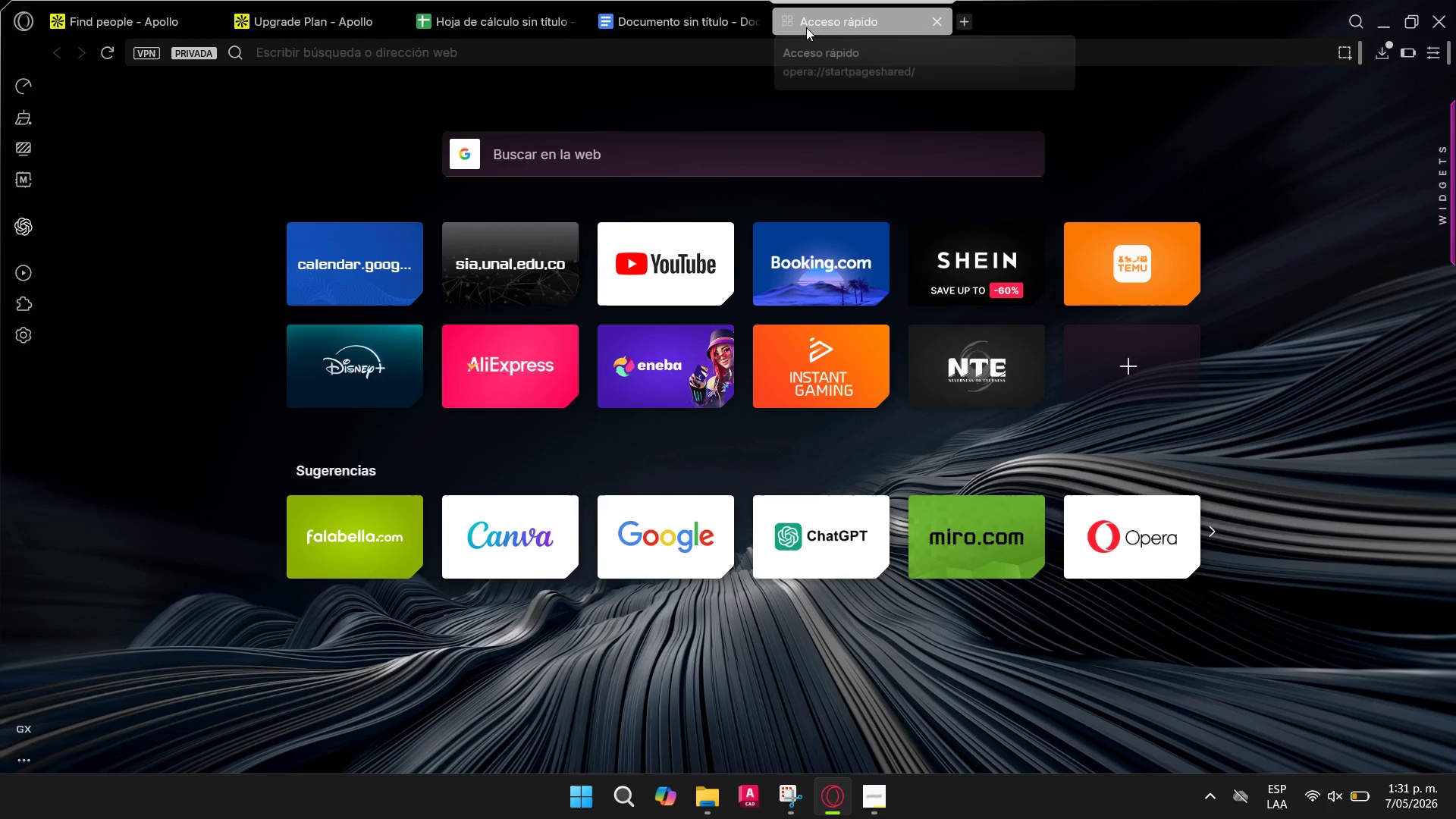 
type(apollo.io)
 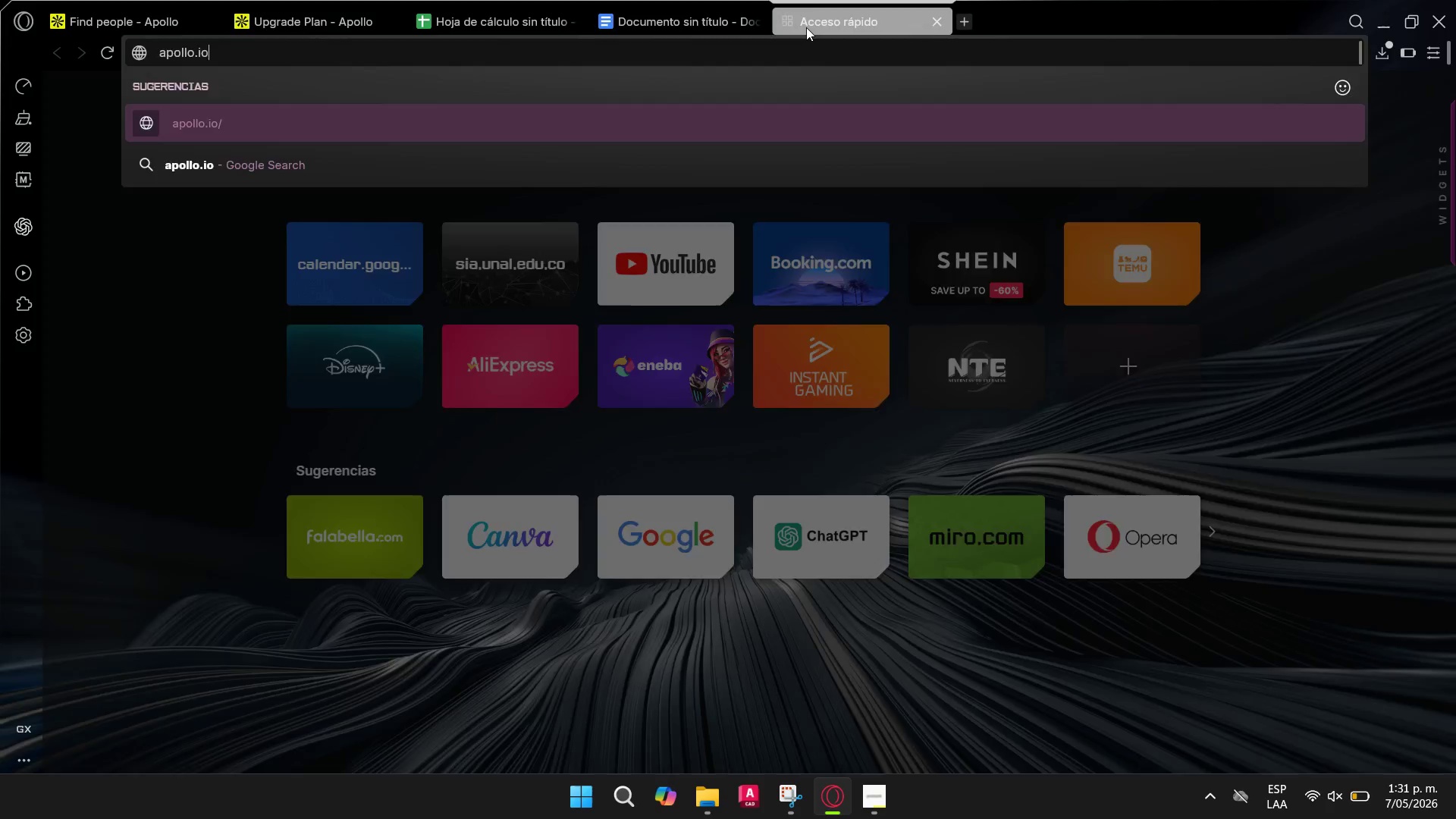 
key(Enter)
 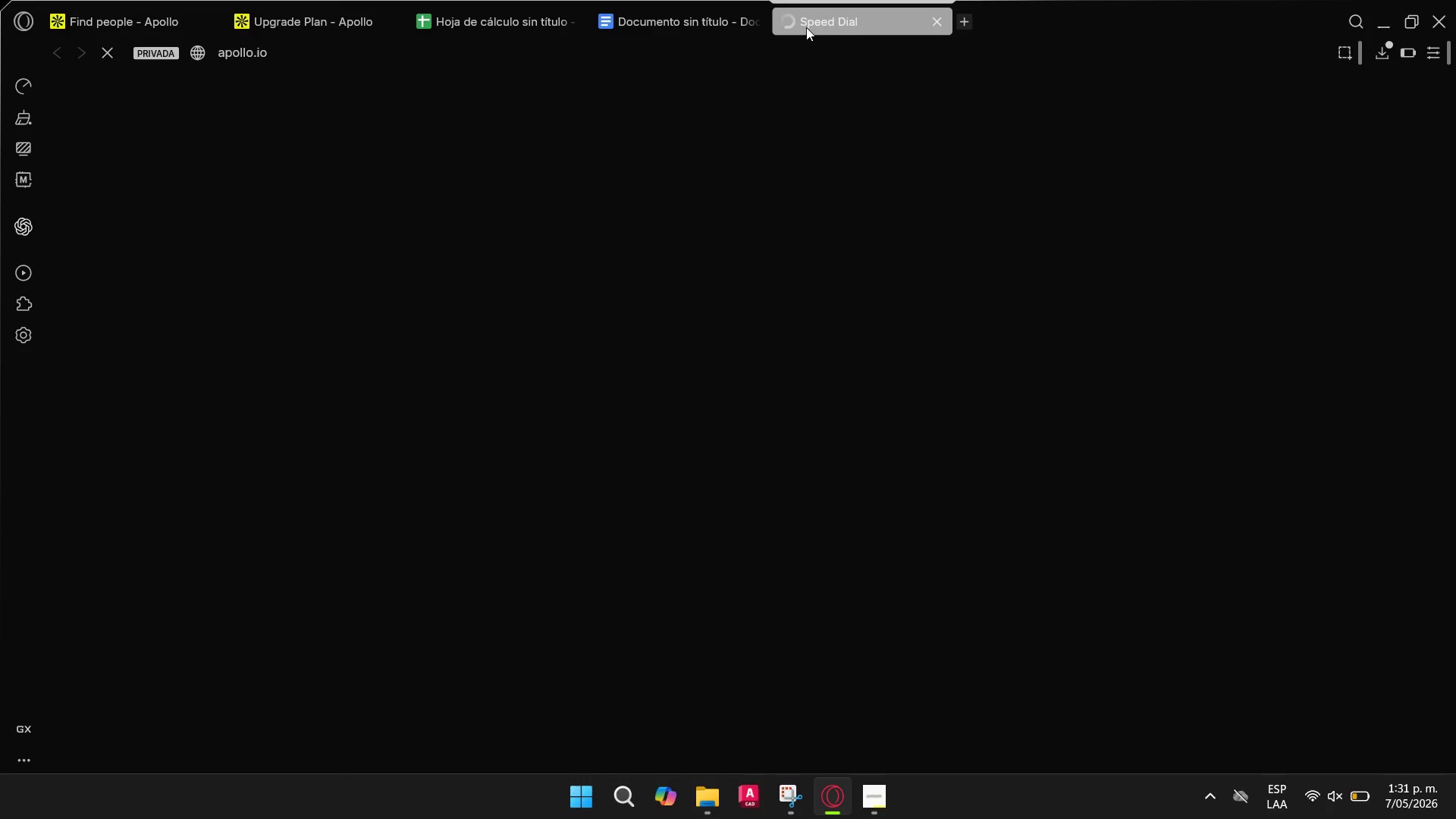 
mouse_move([442, 32])
 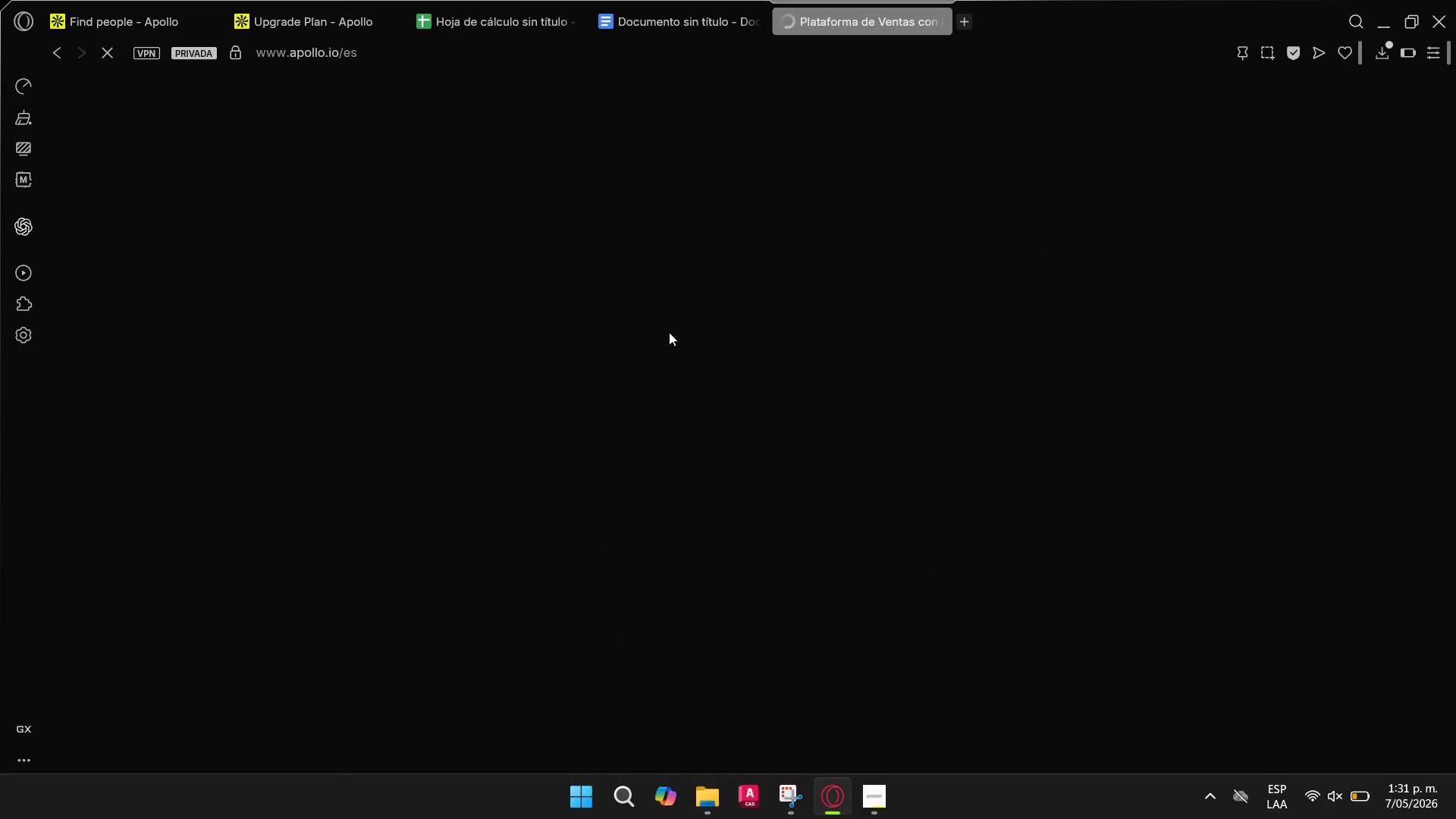 
left_click([859, 803])